 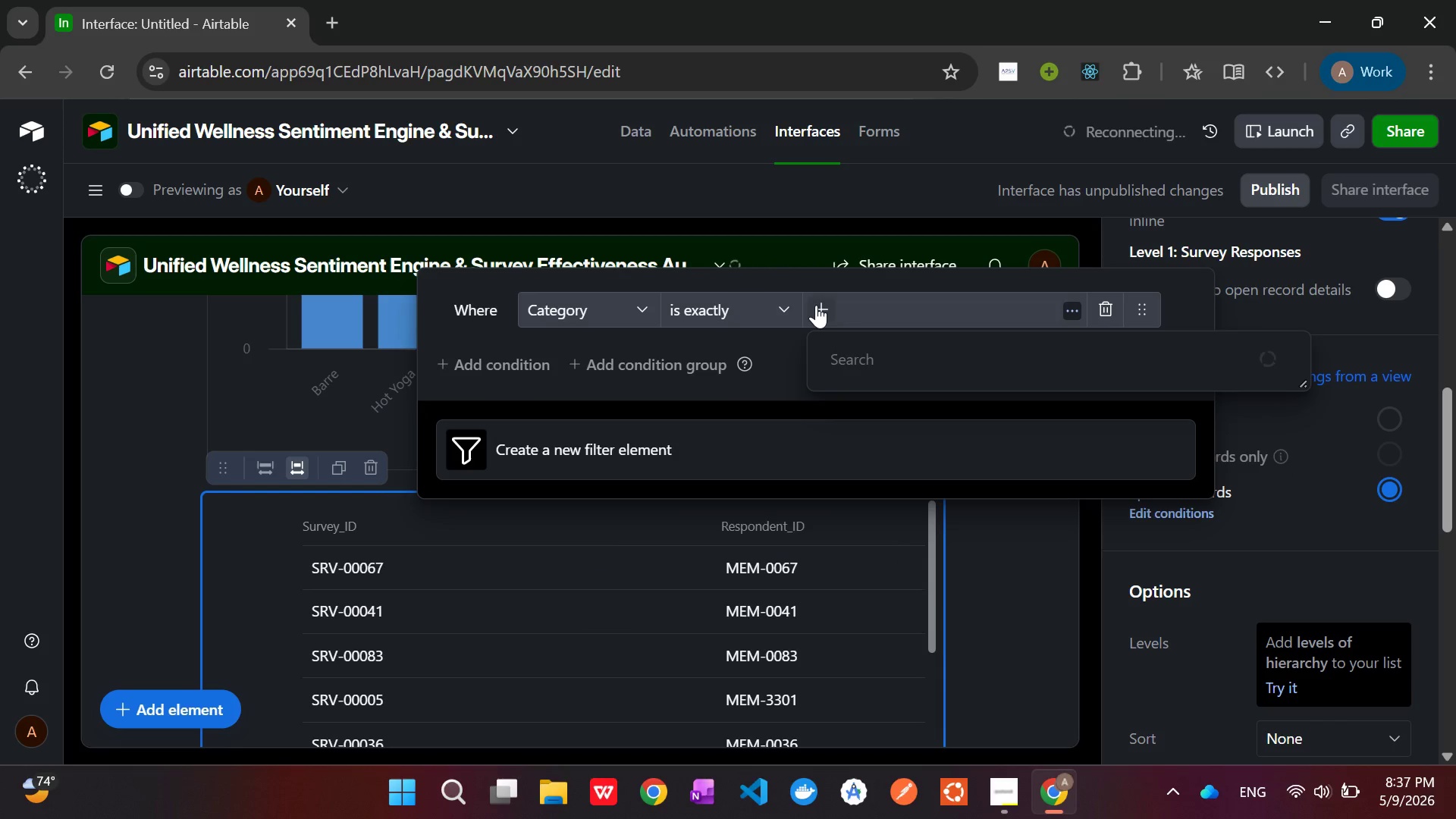 
left_click([897, 435])
 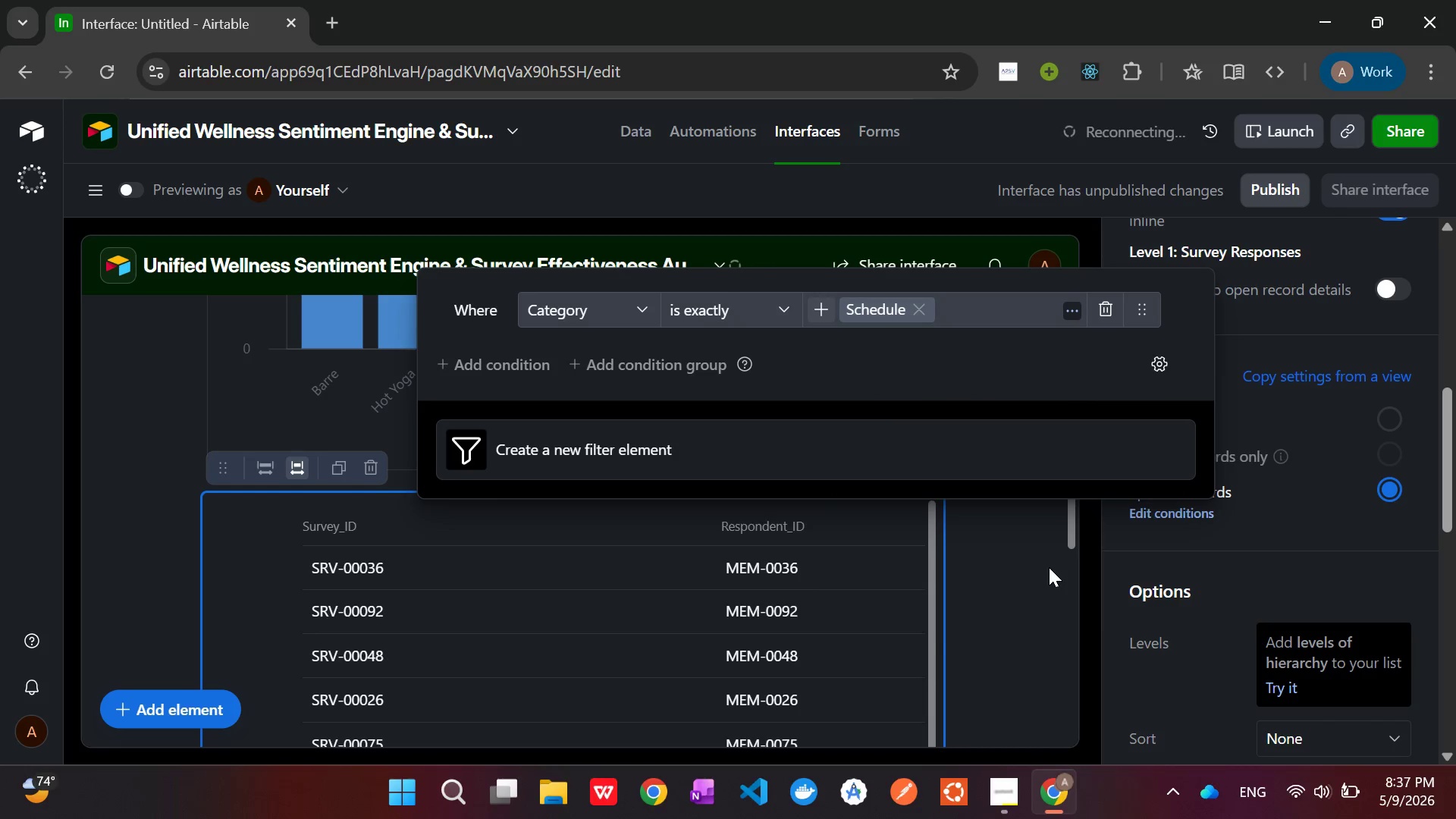 
wait(7.3)
 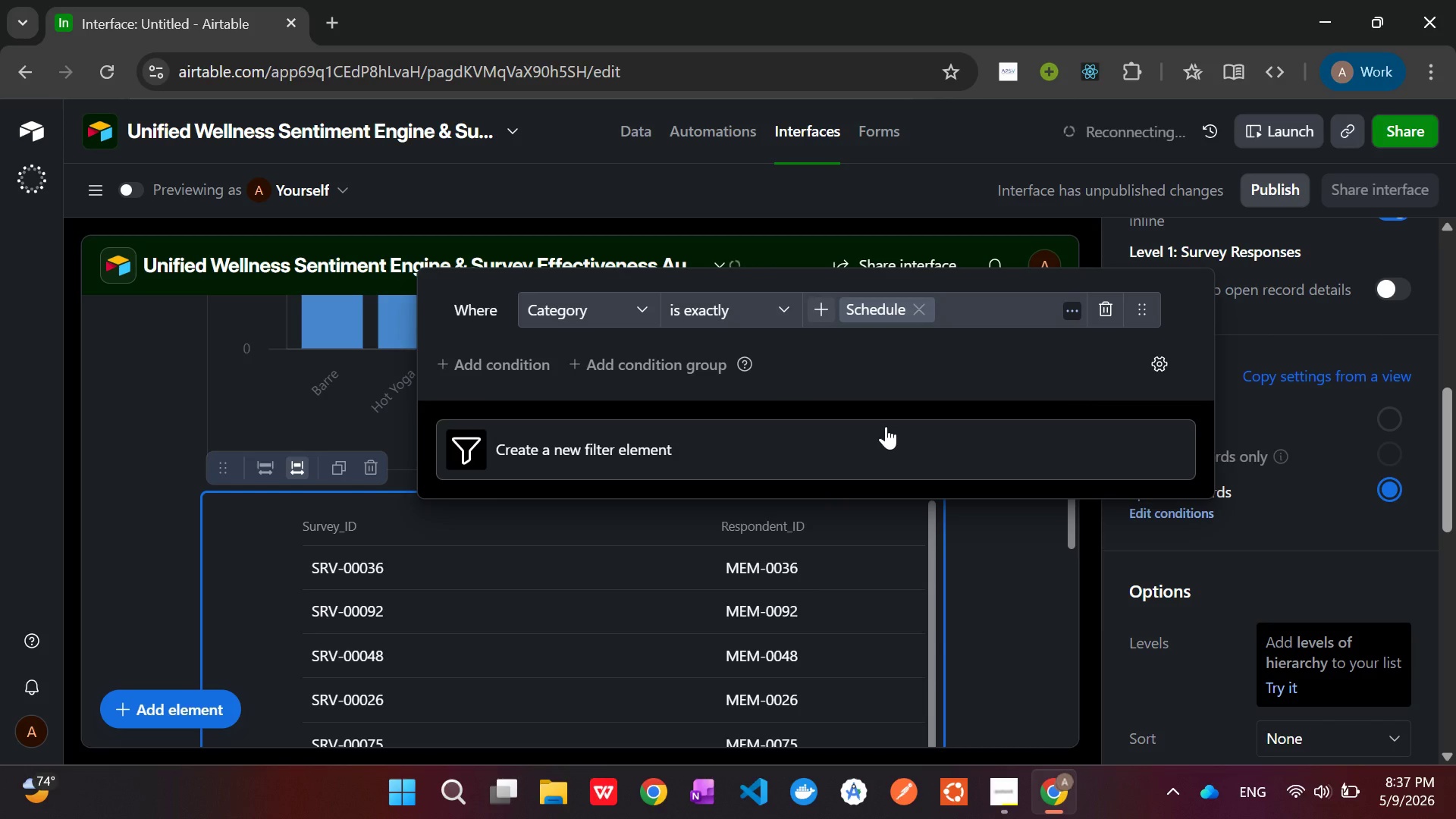 
left_click([474, 368])
 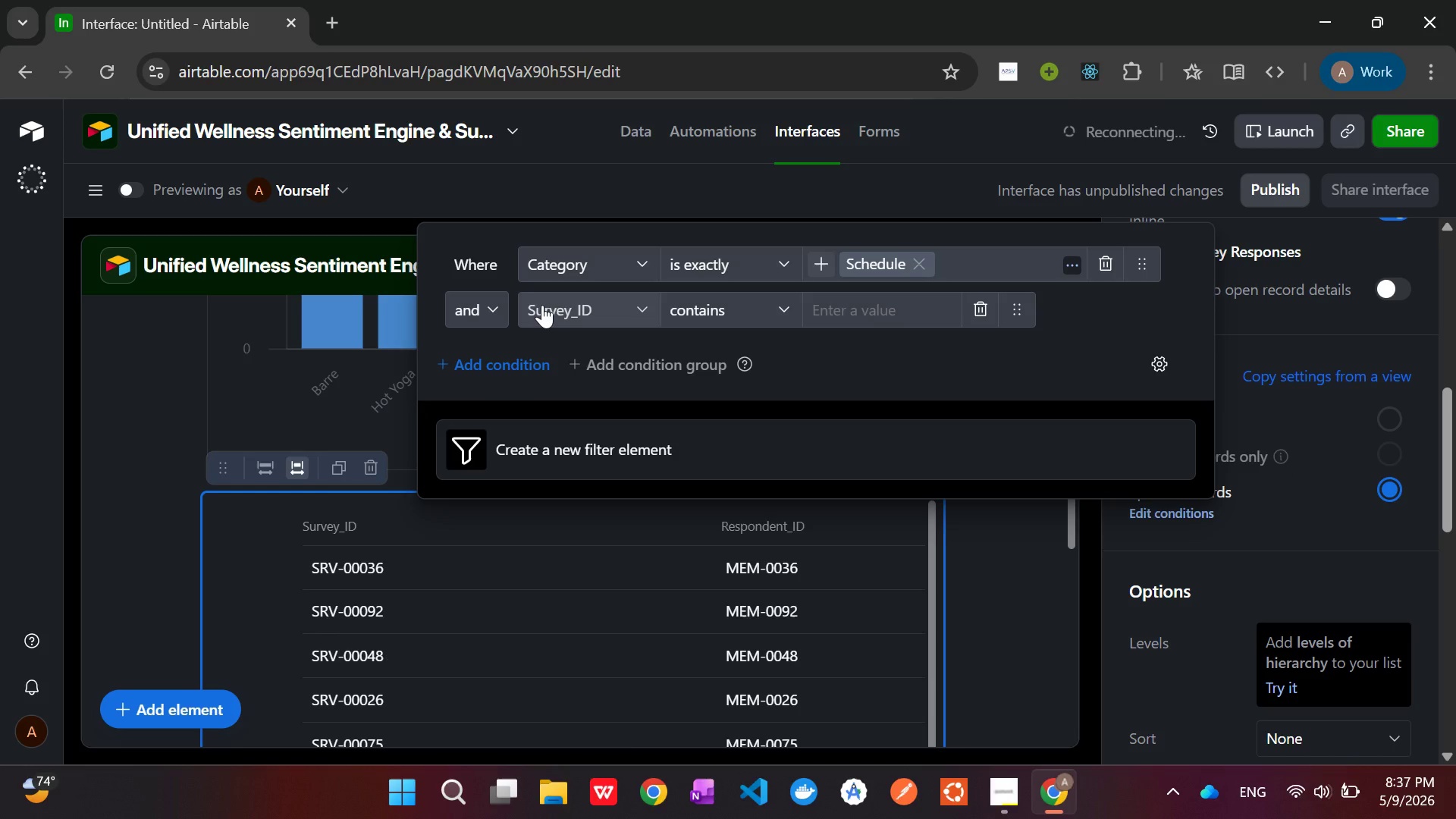 
left_click([542, 305])
 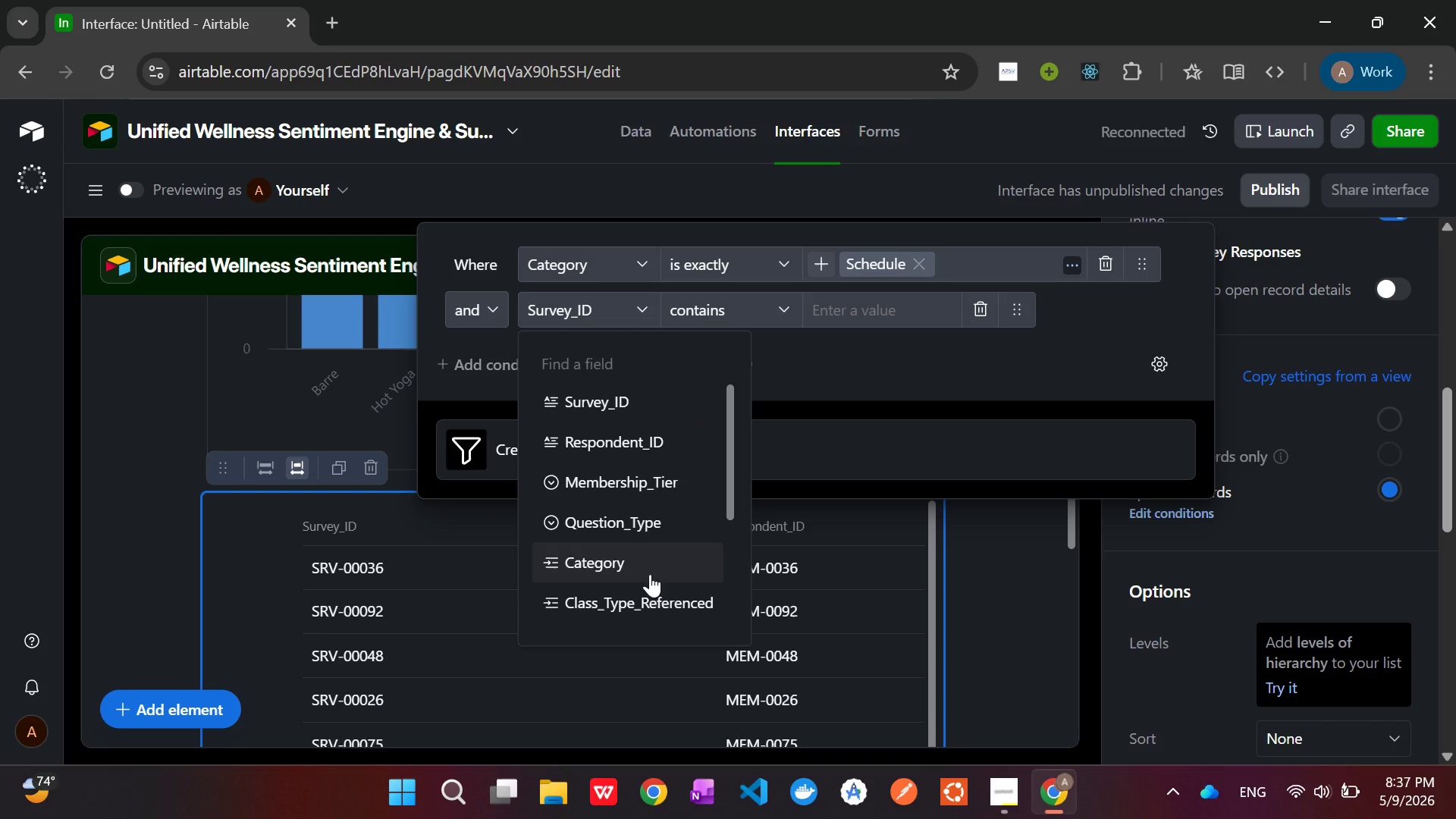 
scroll: coordinate [645, 589], scroll_direction: down, amount: 1.0
 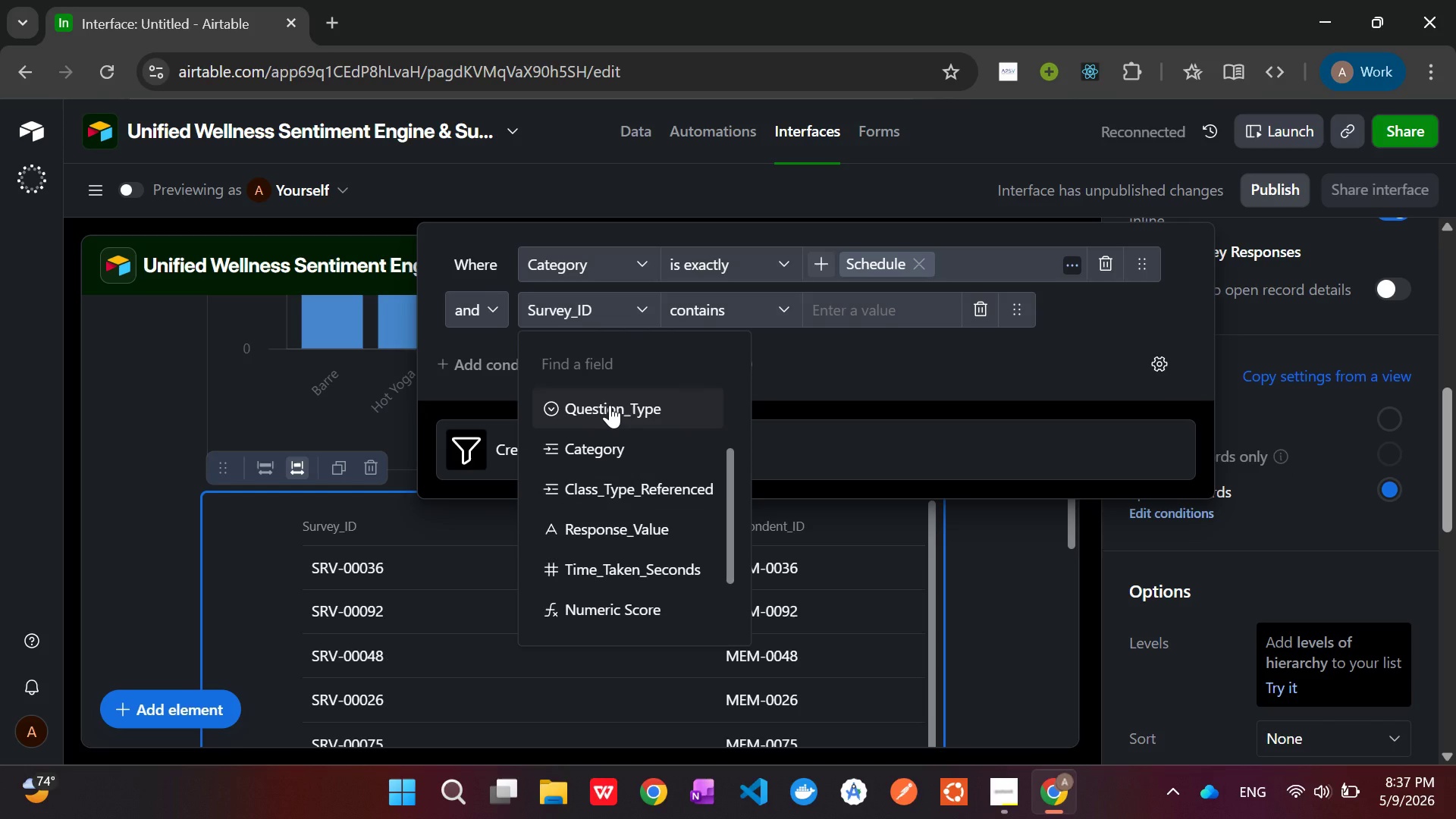 
left_click([610, 405])
 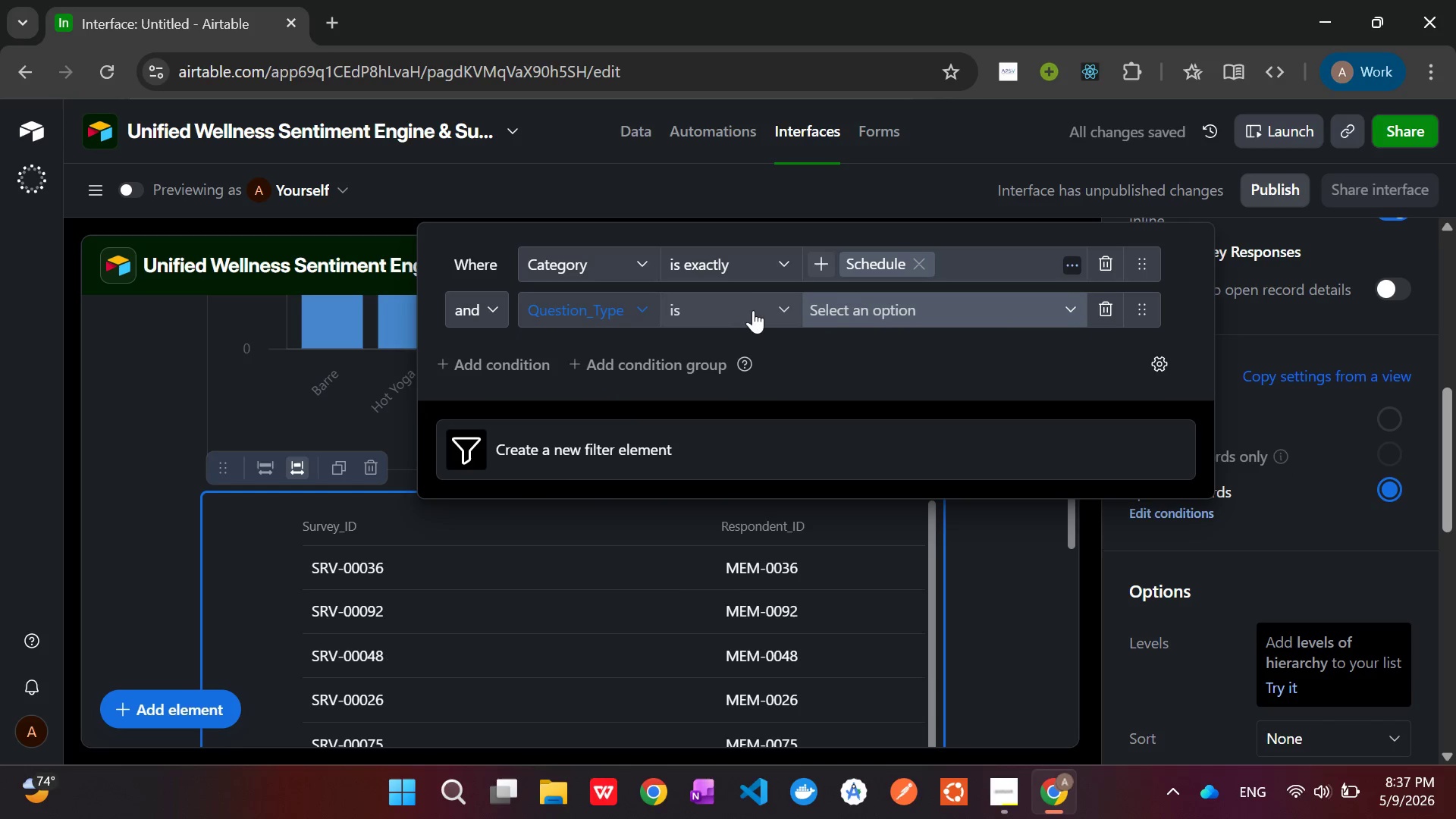 
left_click([906, 307])
 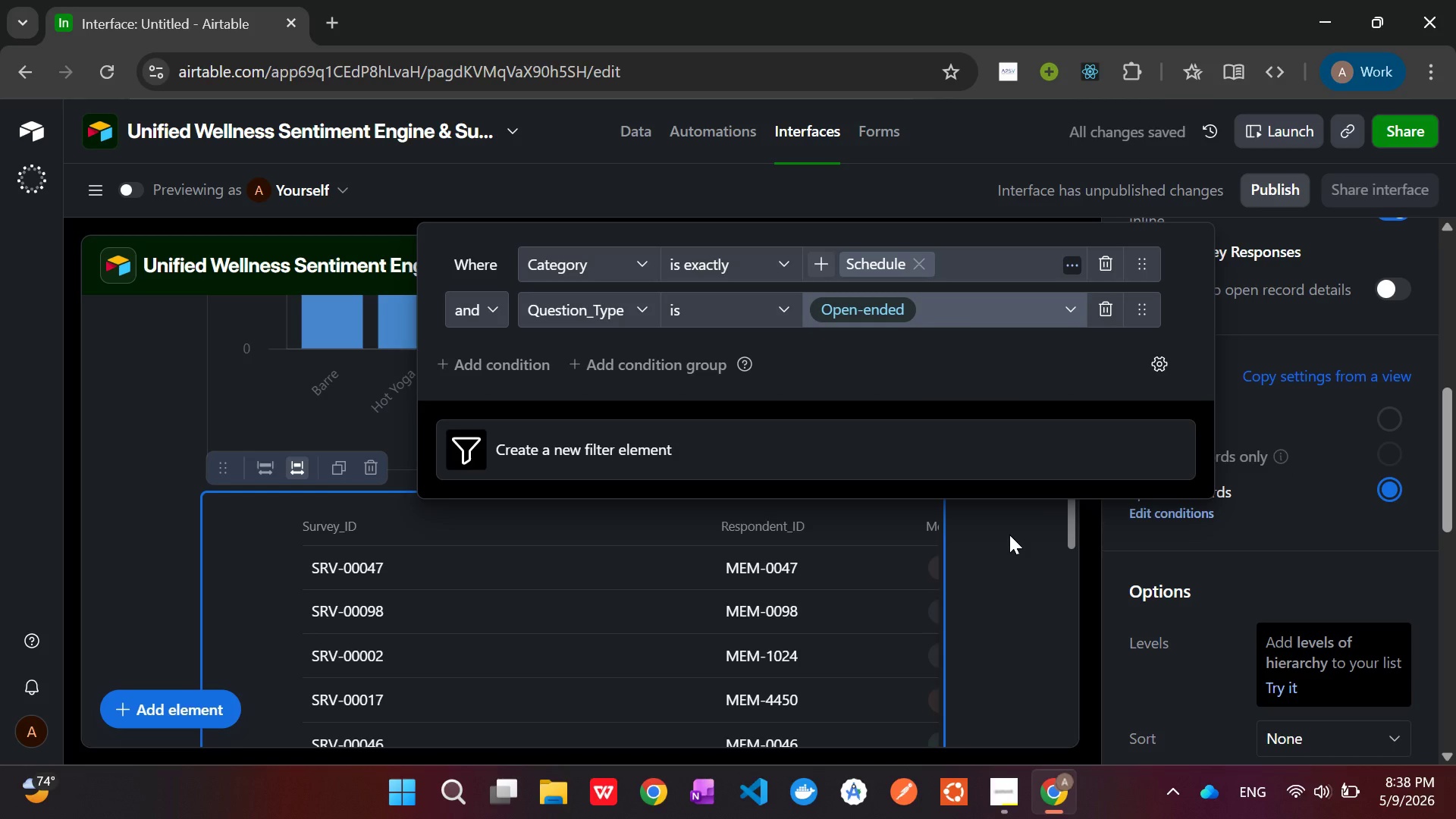 
wait(6.28)
 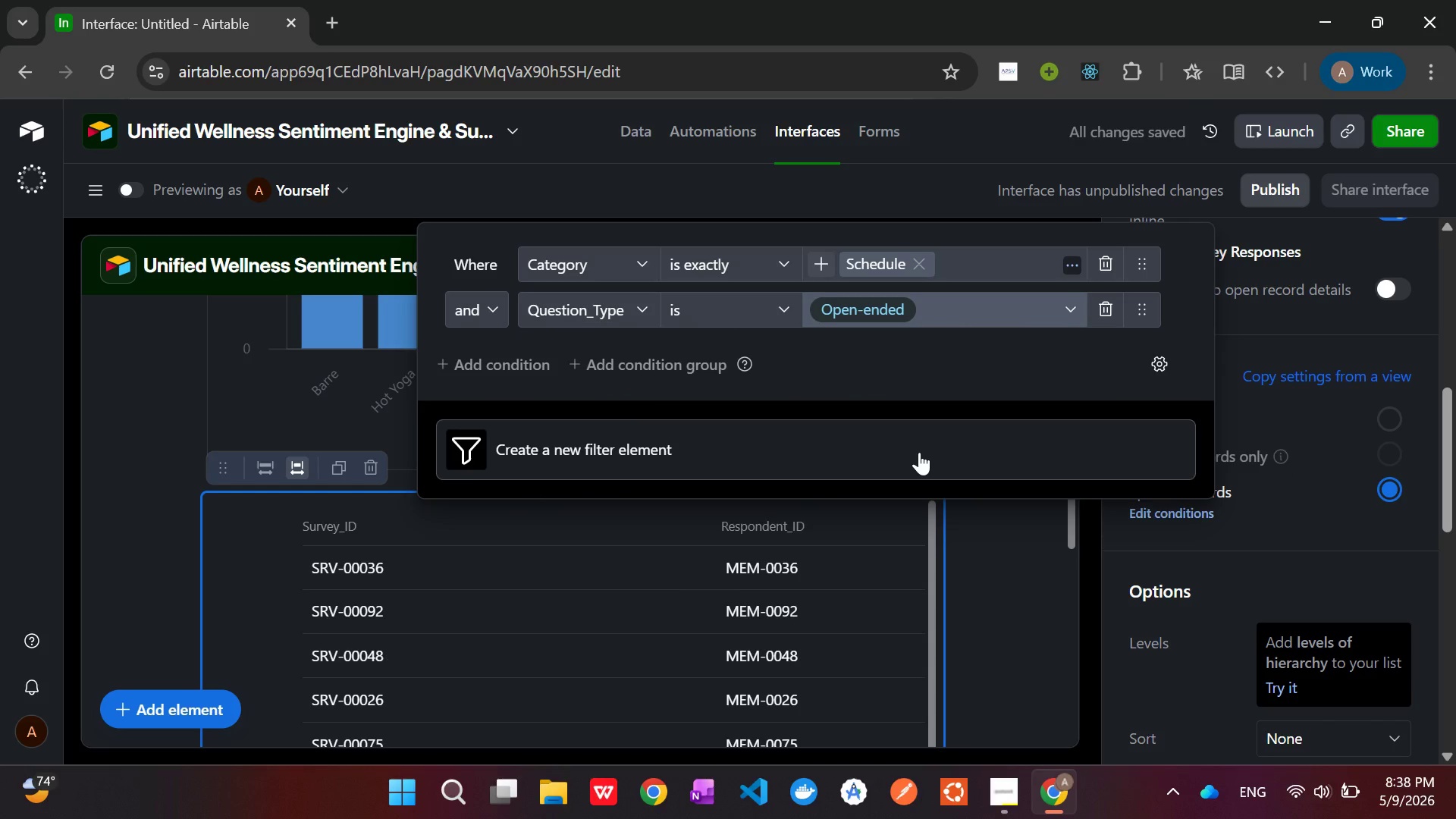 
left_click([1021, 588])
 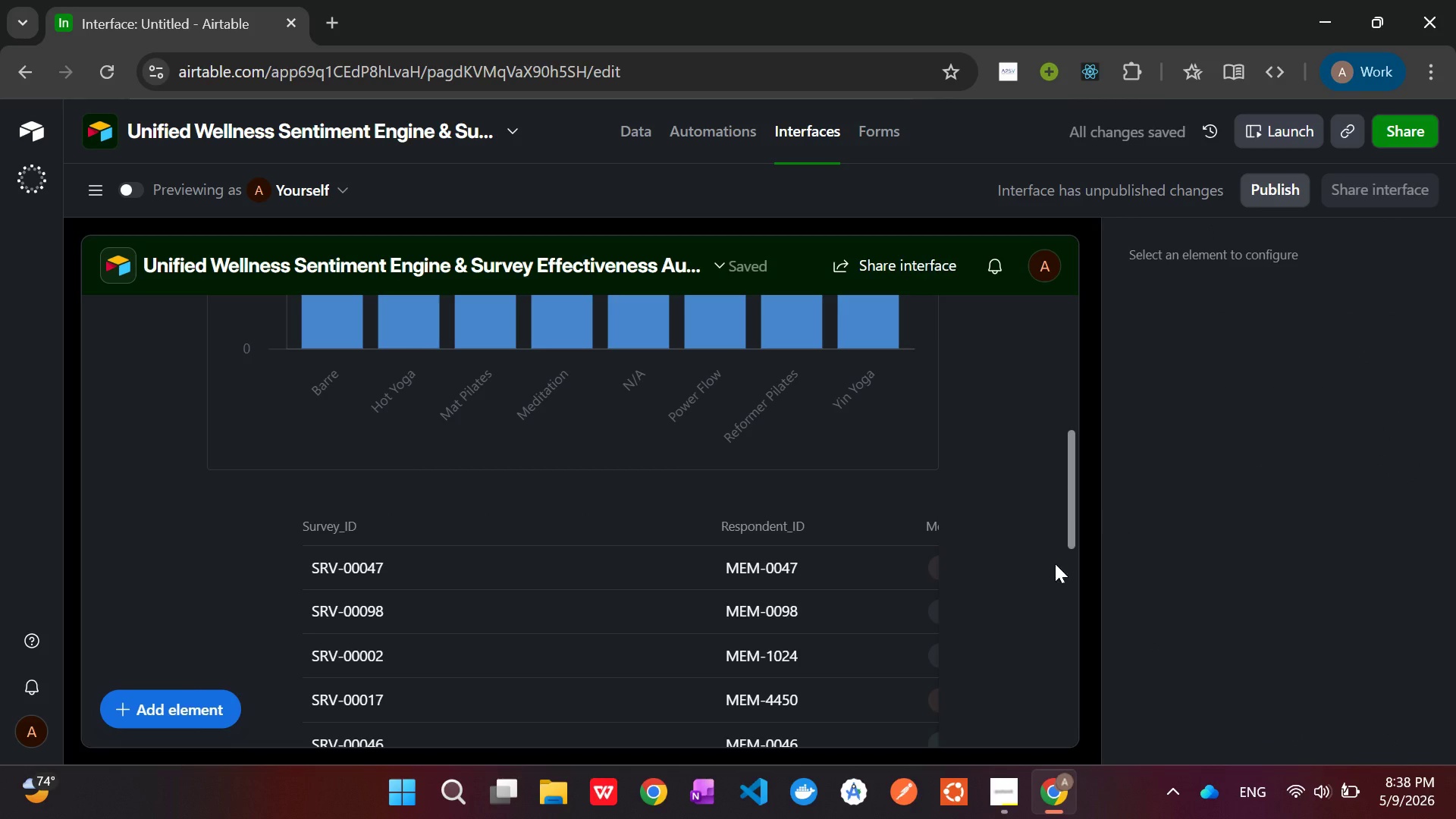 
left_click([761, 623])
 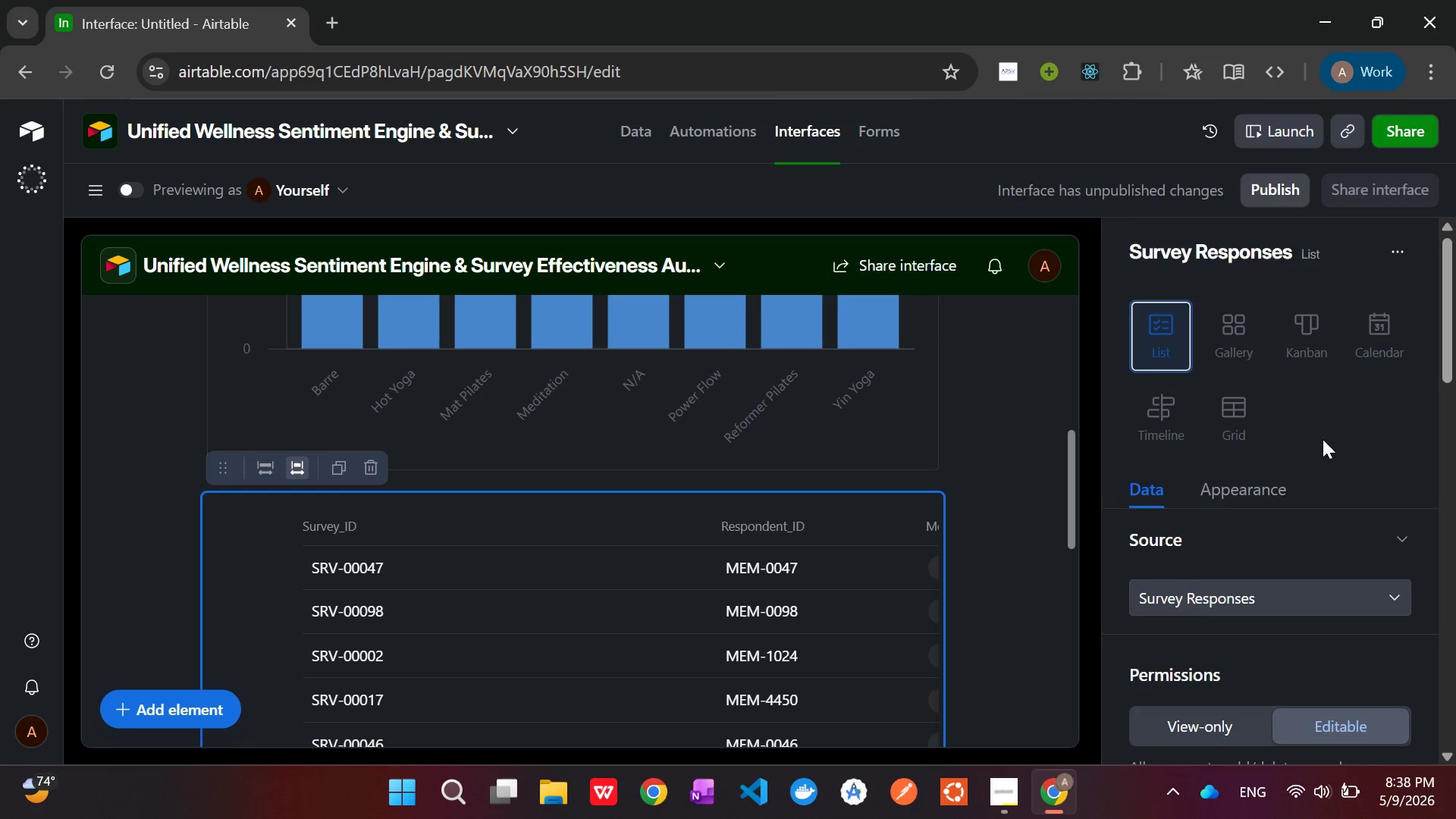 
scroll: coordinate [1323, 438], scroll_direction: down, amount: 1.0
 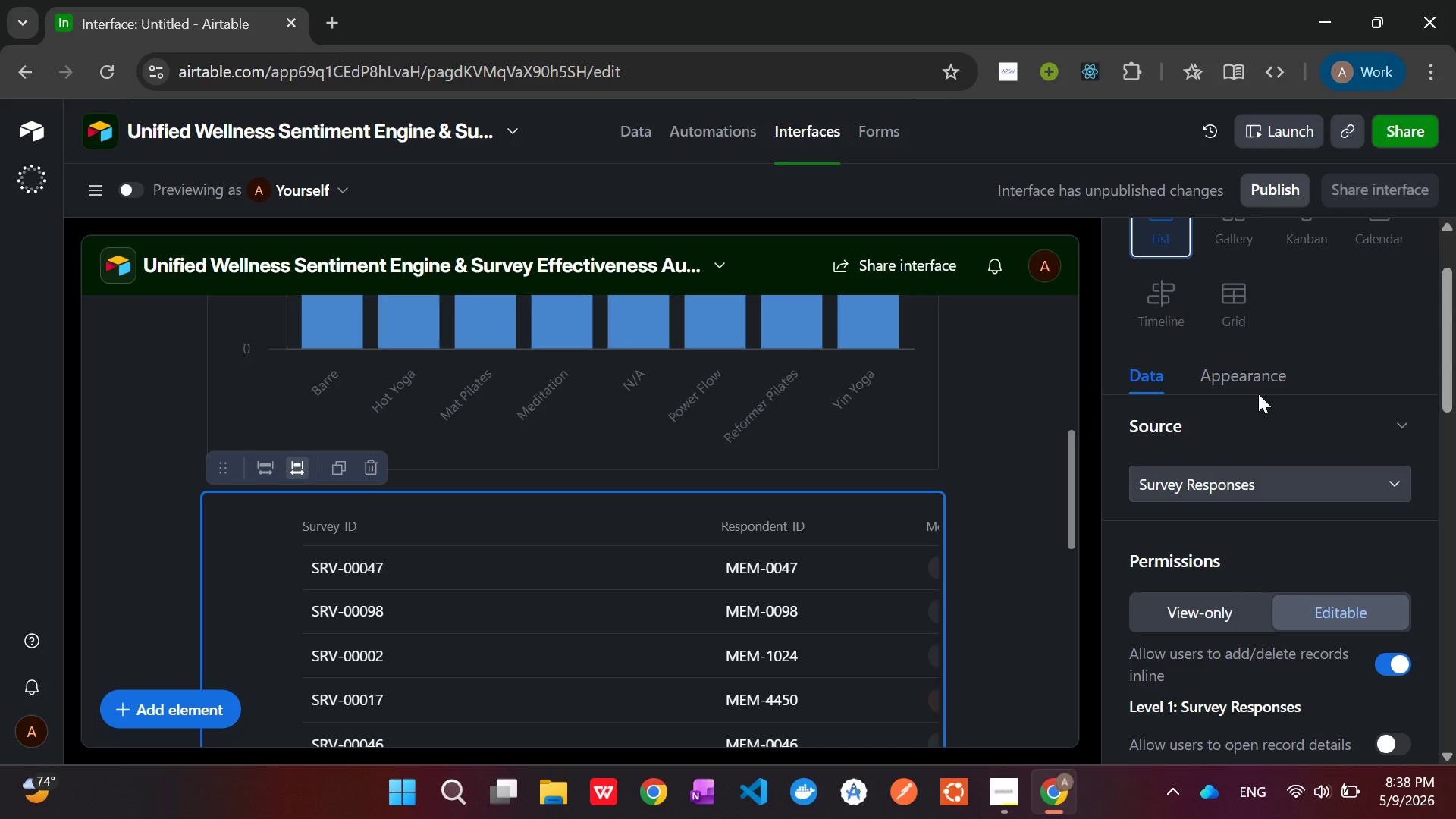 
wait(50.66)
 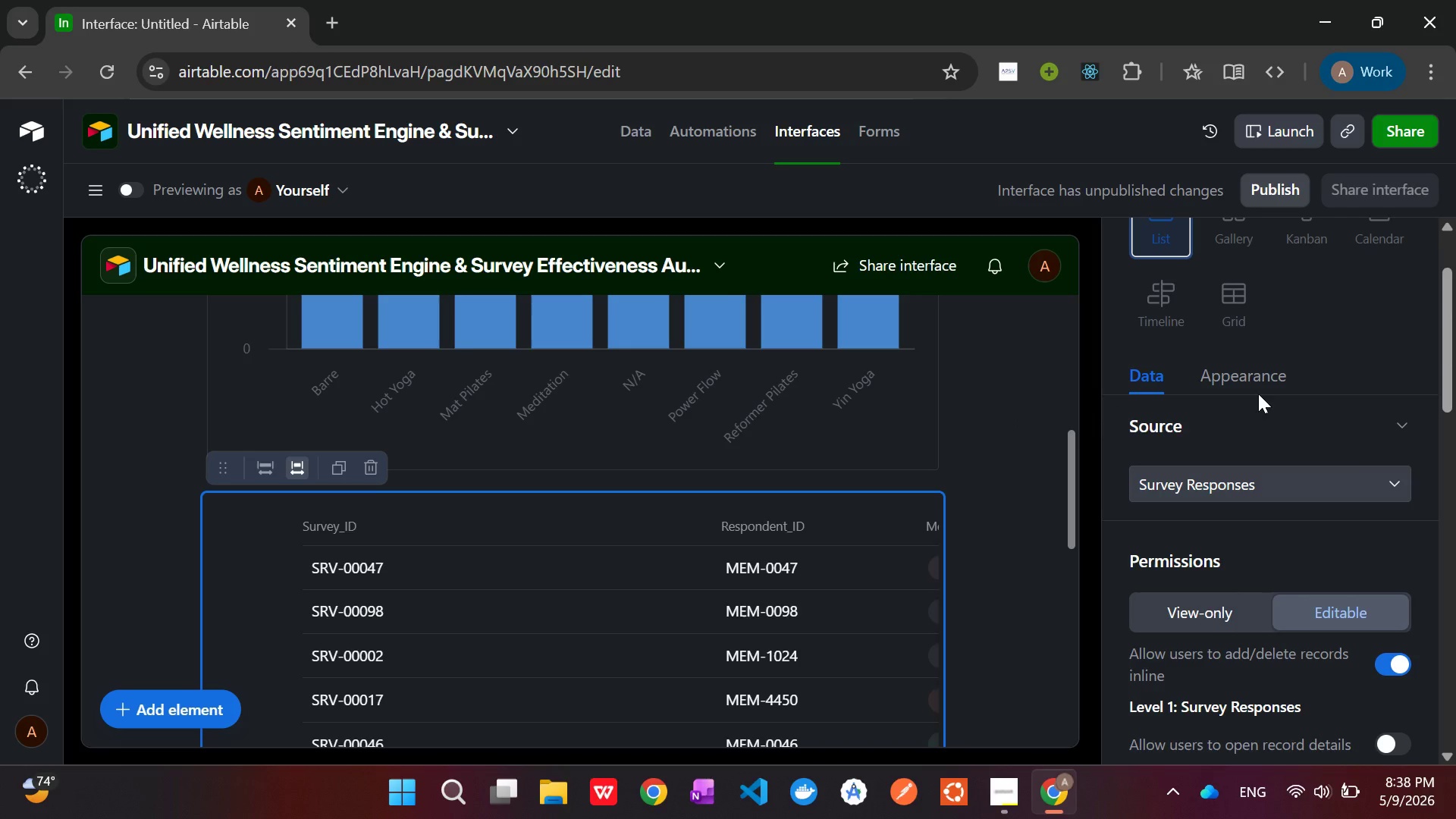 
scroll: coordinate [1313, 525], scroll_direction: down, amount: 2.0
 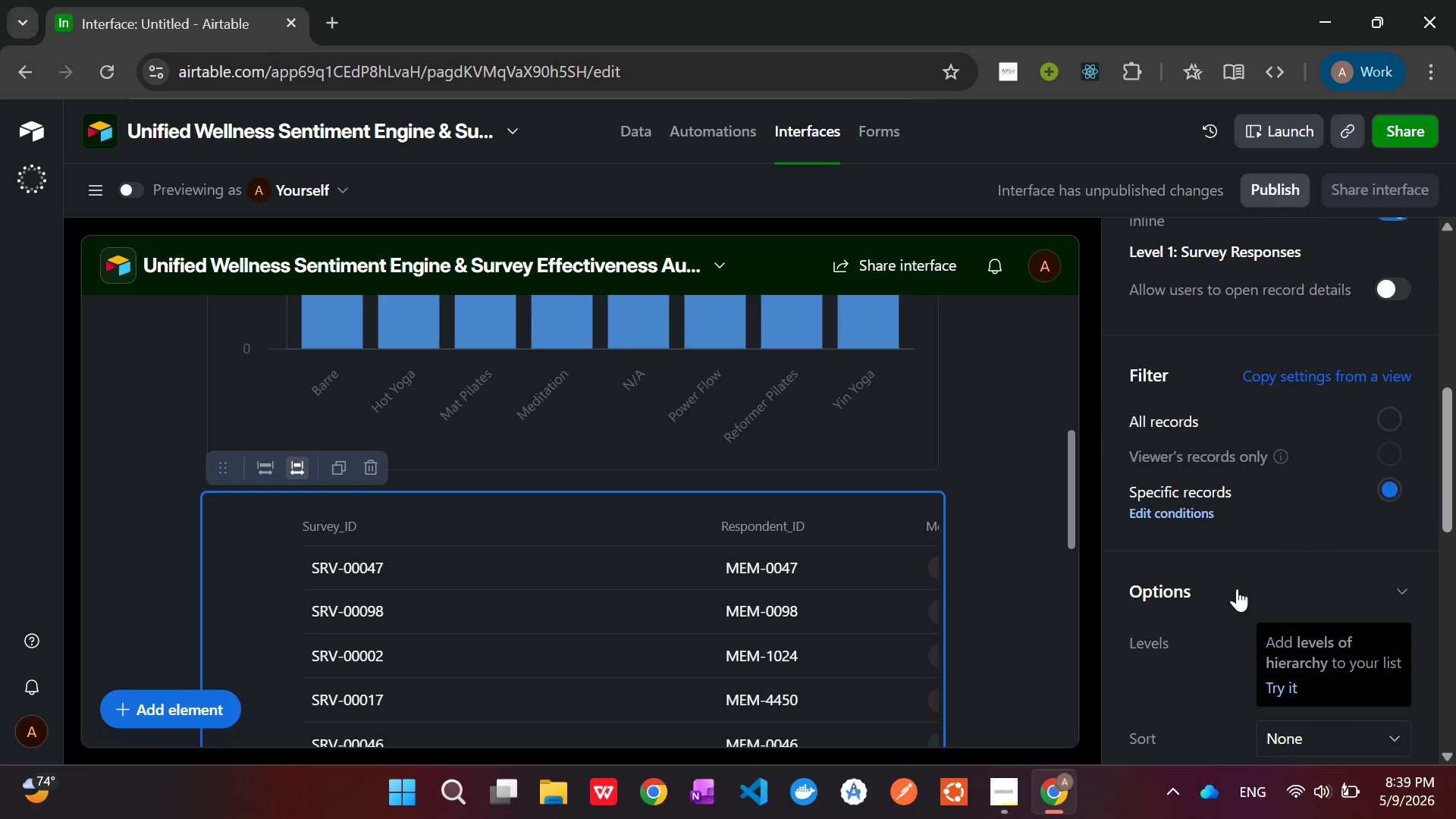 
left_click([808, 598])
 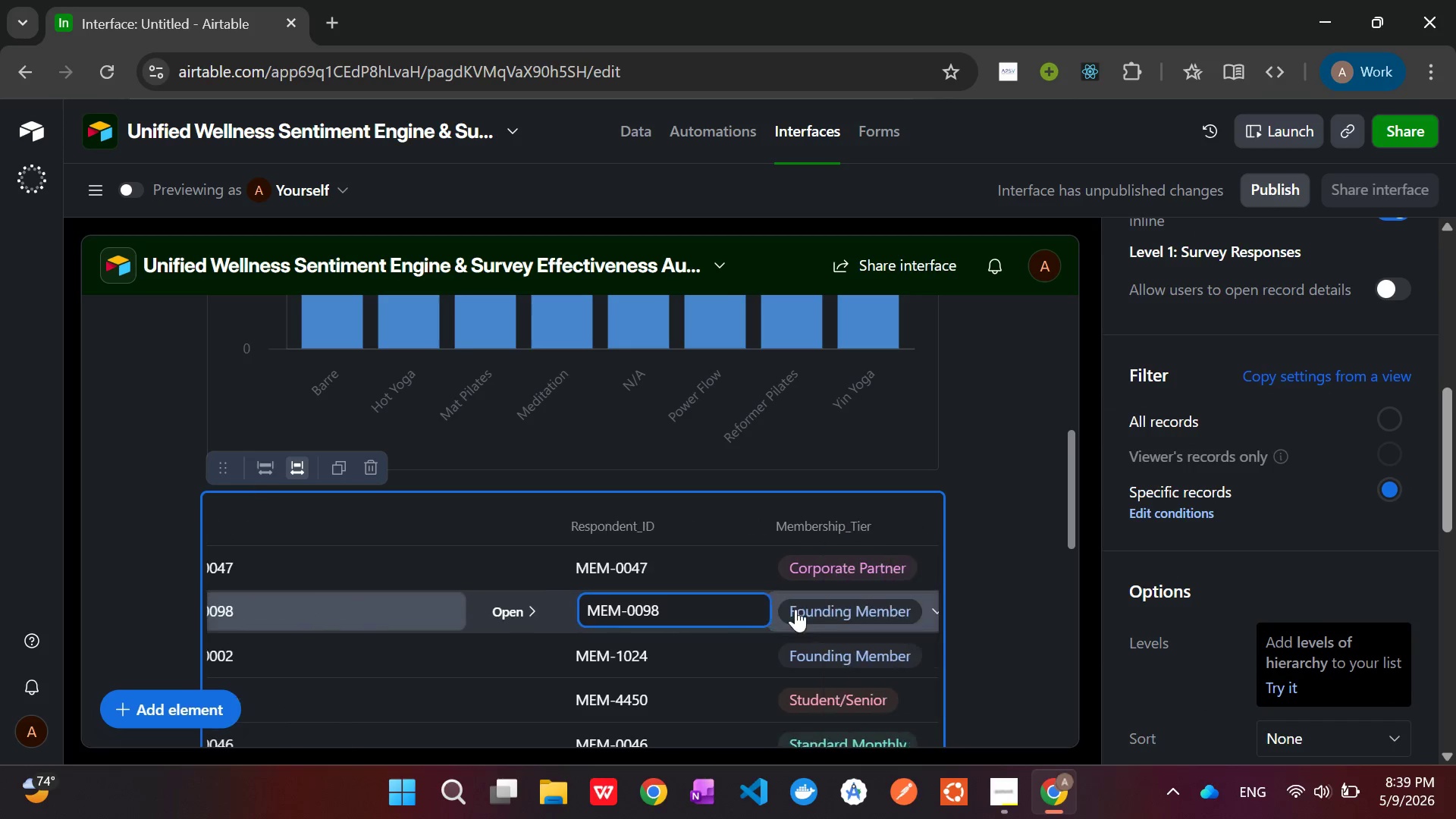 
mouse_move([832, 595])
 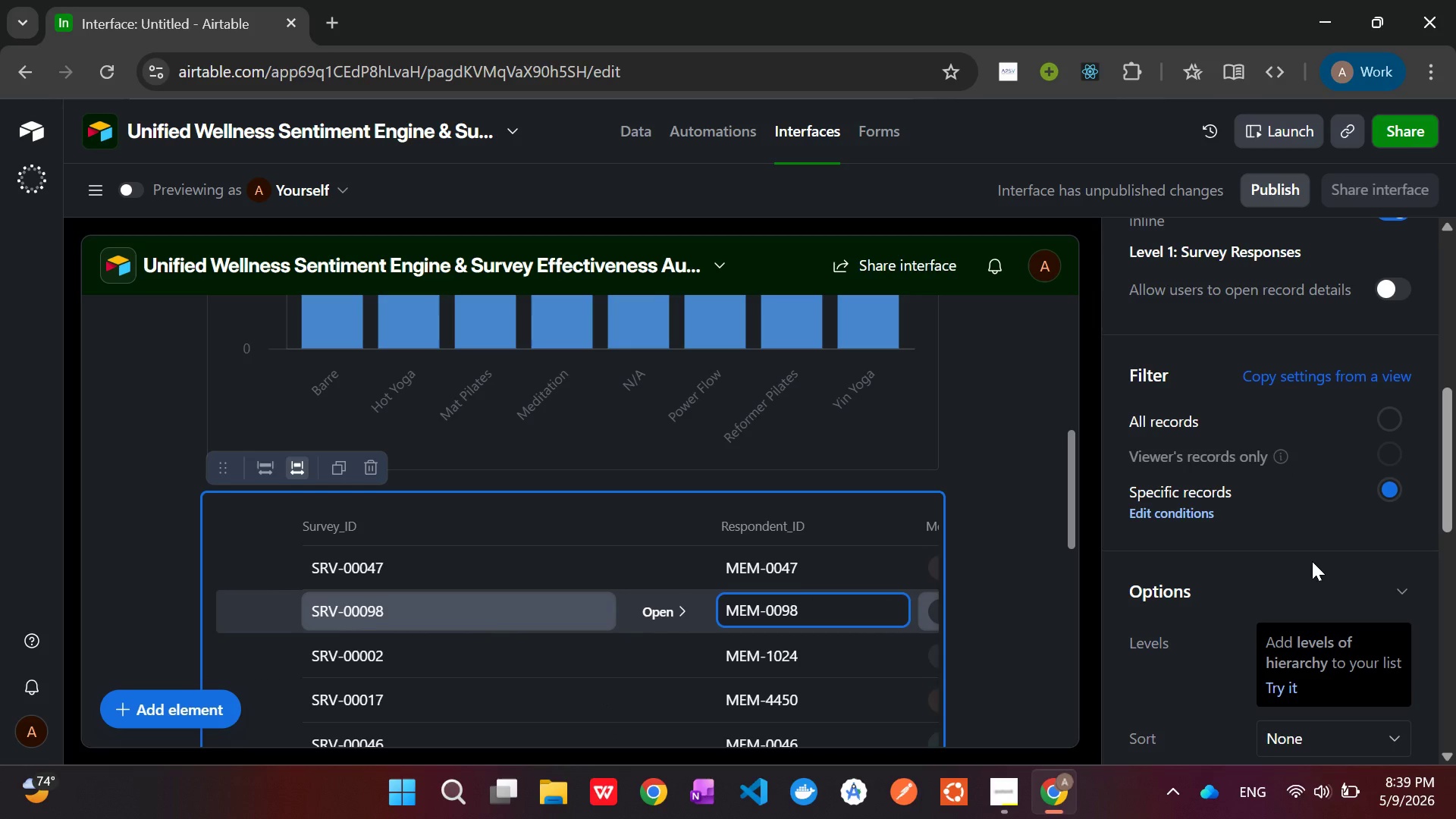 
scroll: coordinate [1312, 561], scroll_direction: down, amount: 2.0
 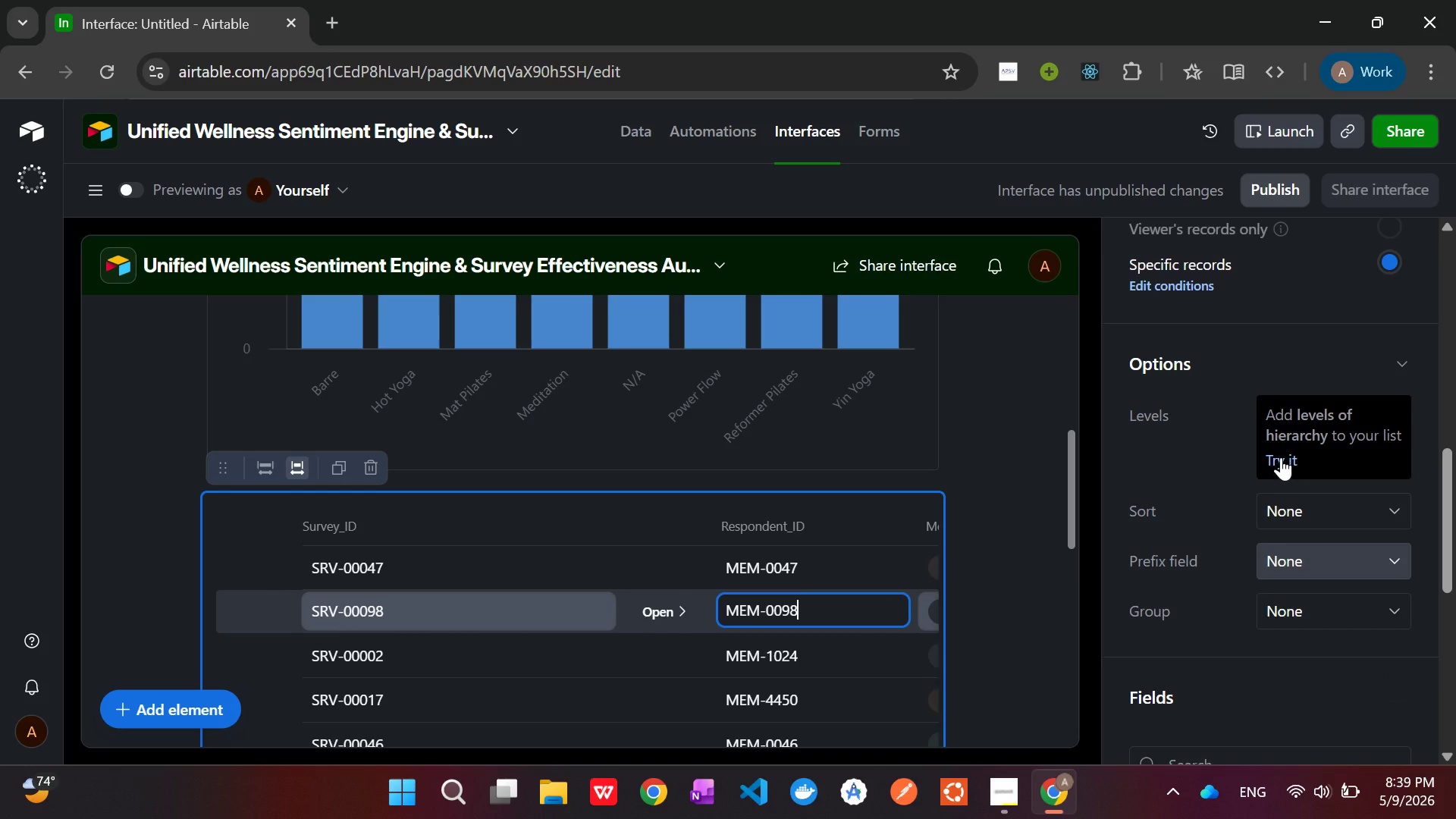 
left_click([1281, 457])
 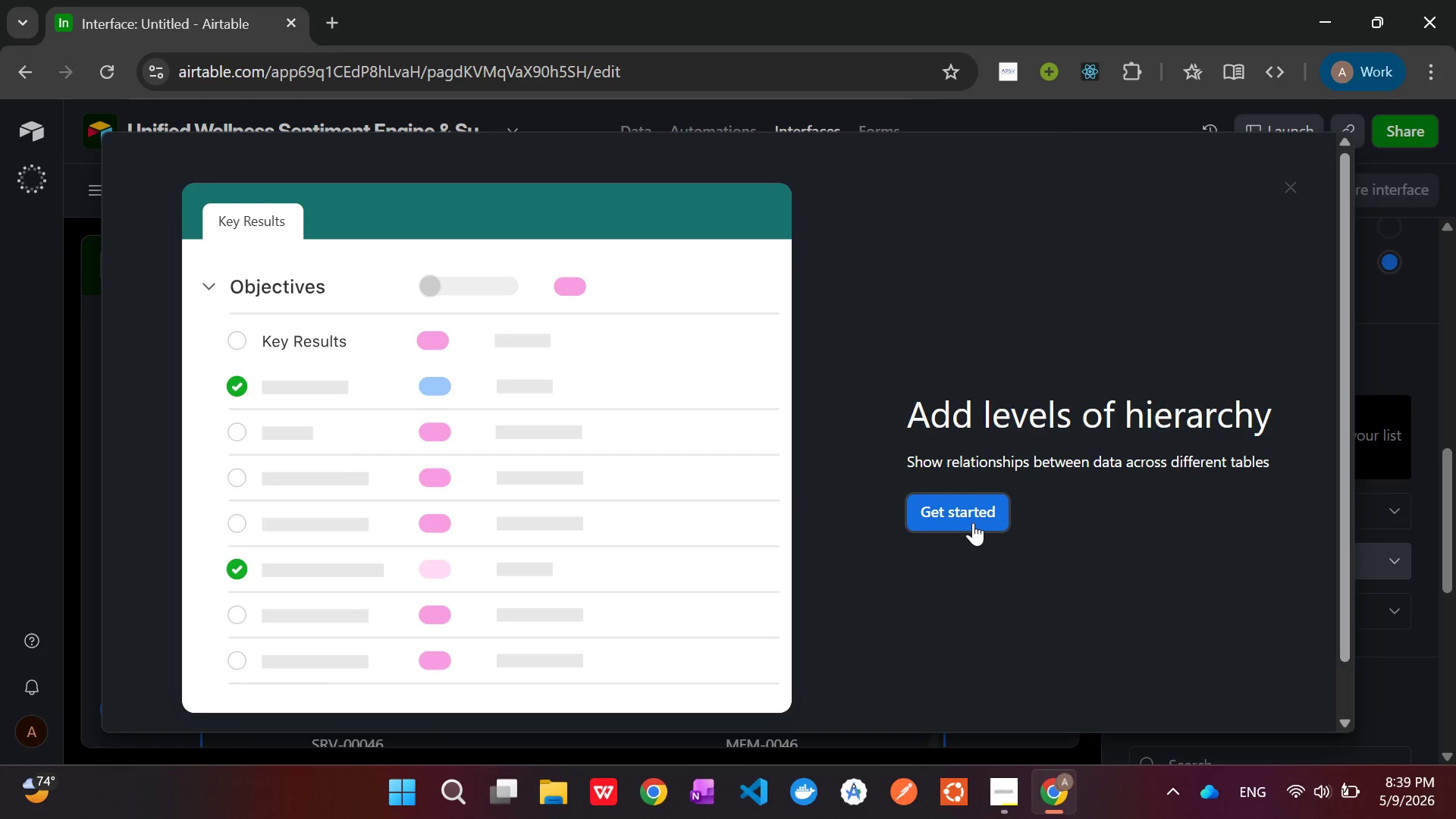 
wait(7.77)
 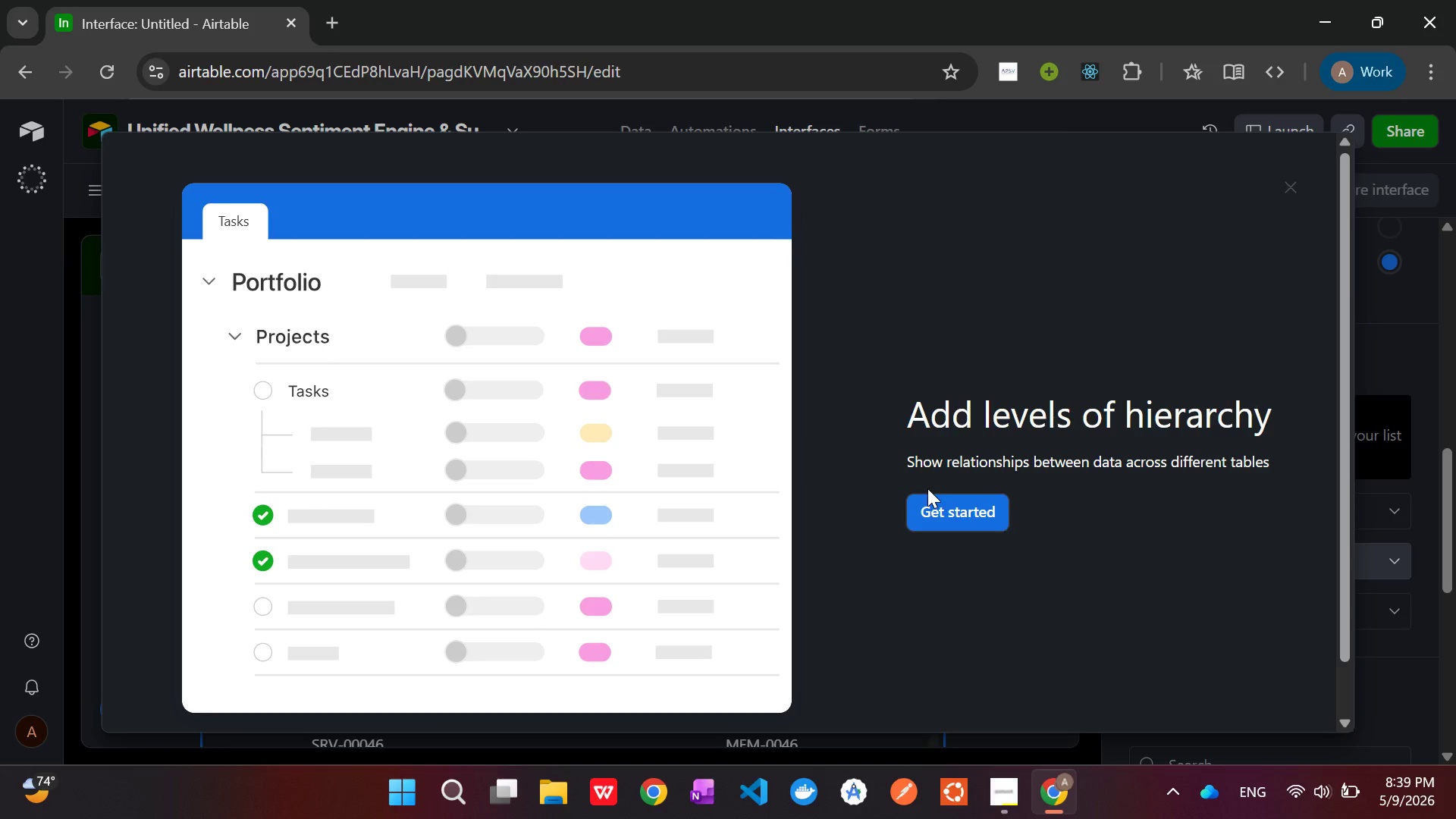 
left_click([940, 514])
 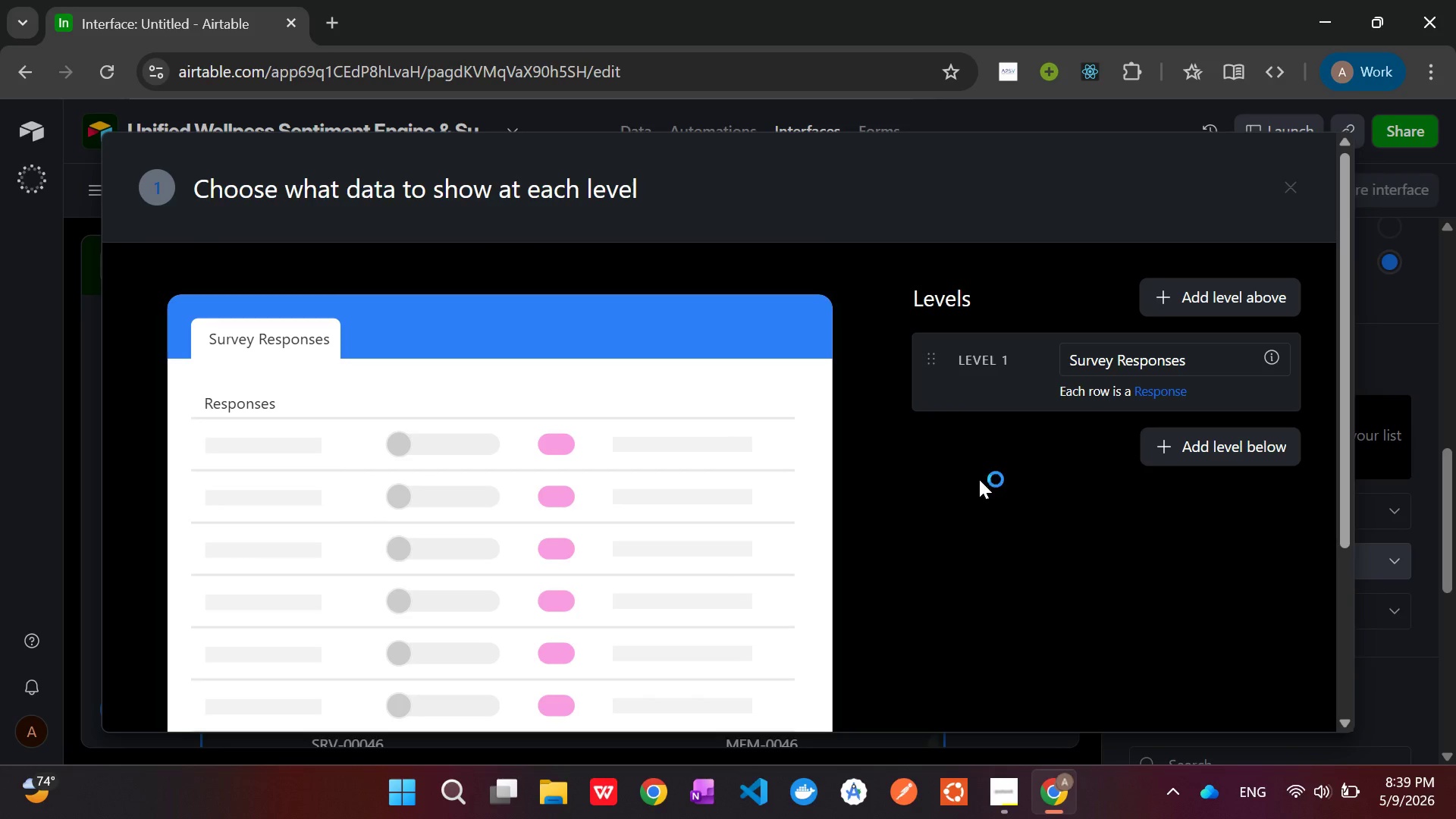 
left_click([1166, 358])
 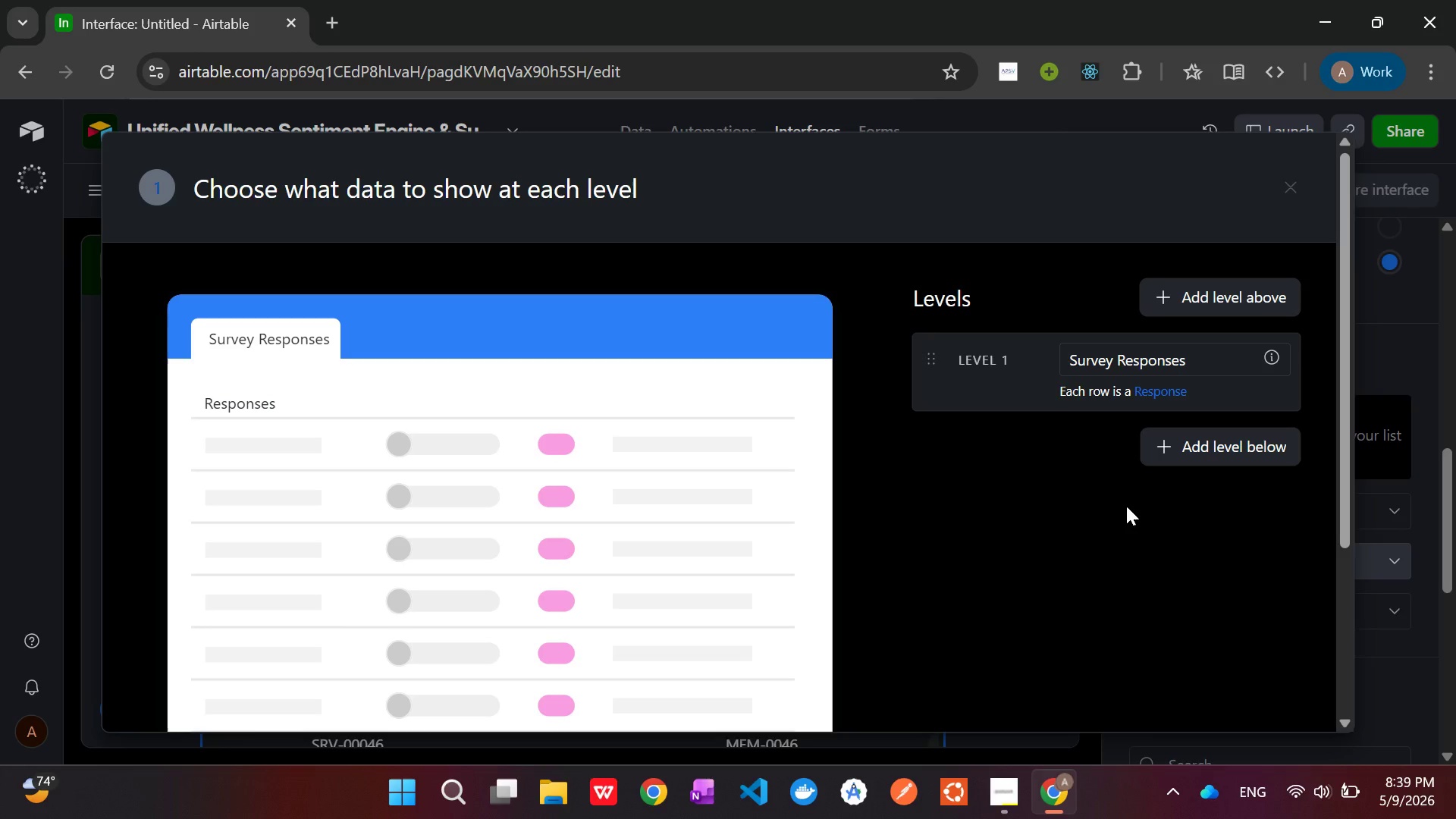 
wait(15.03)
 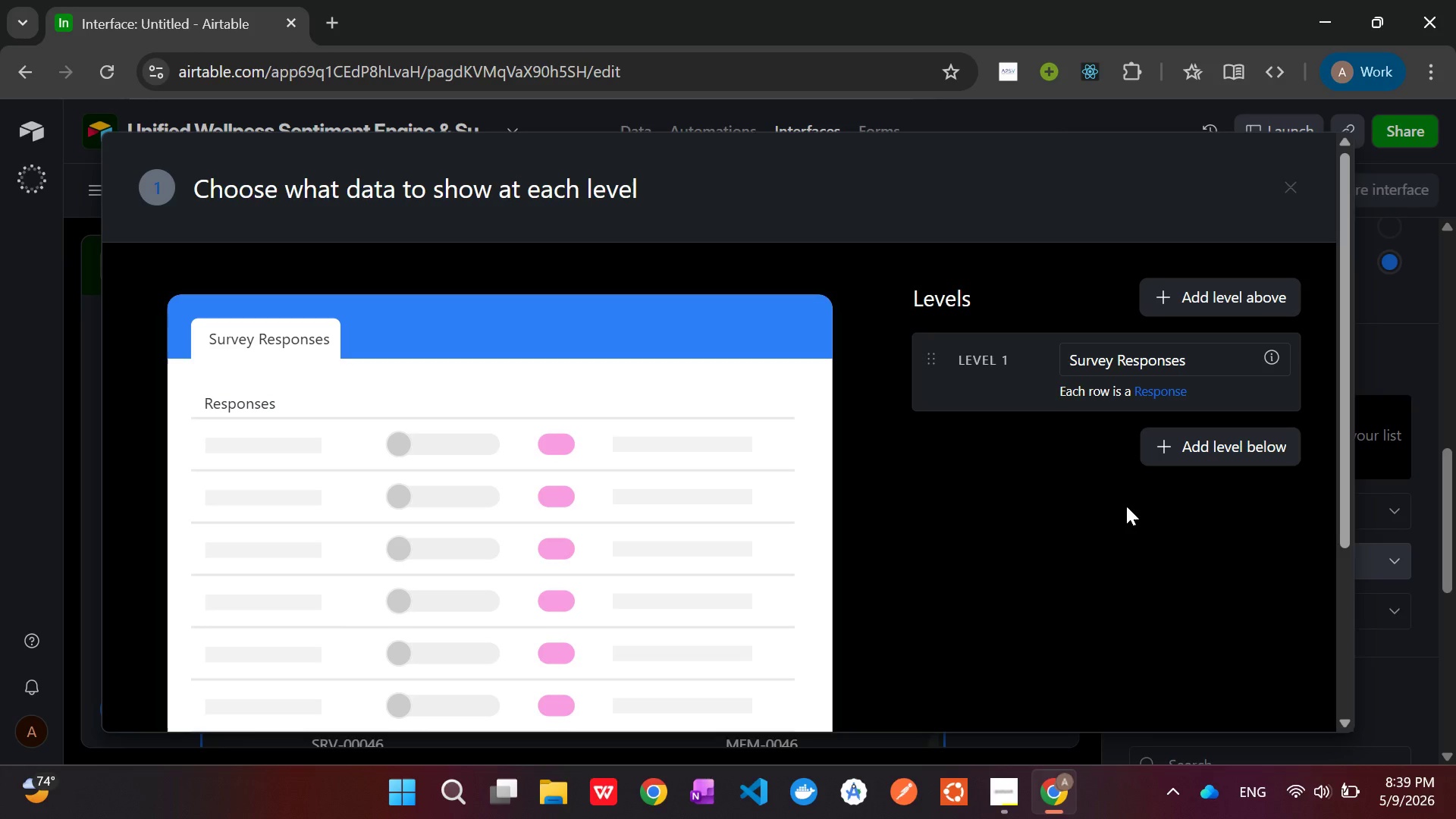 
scroll: coordinate [899, 473], scroll_direction: down, amount: 2.0
 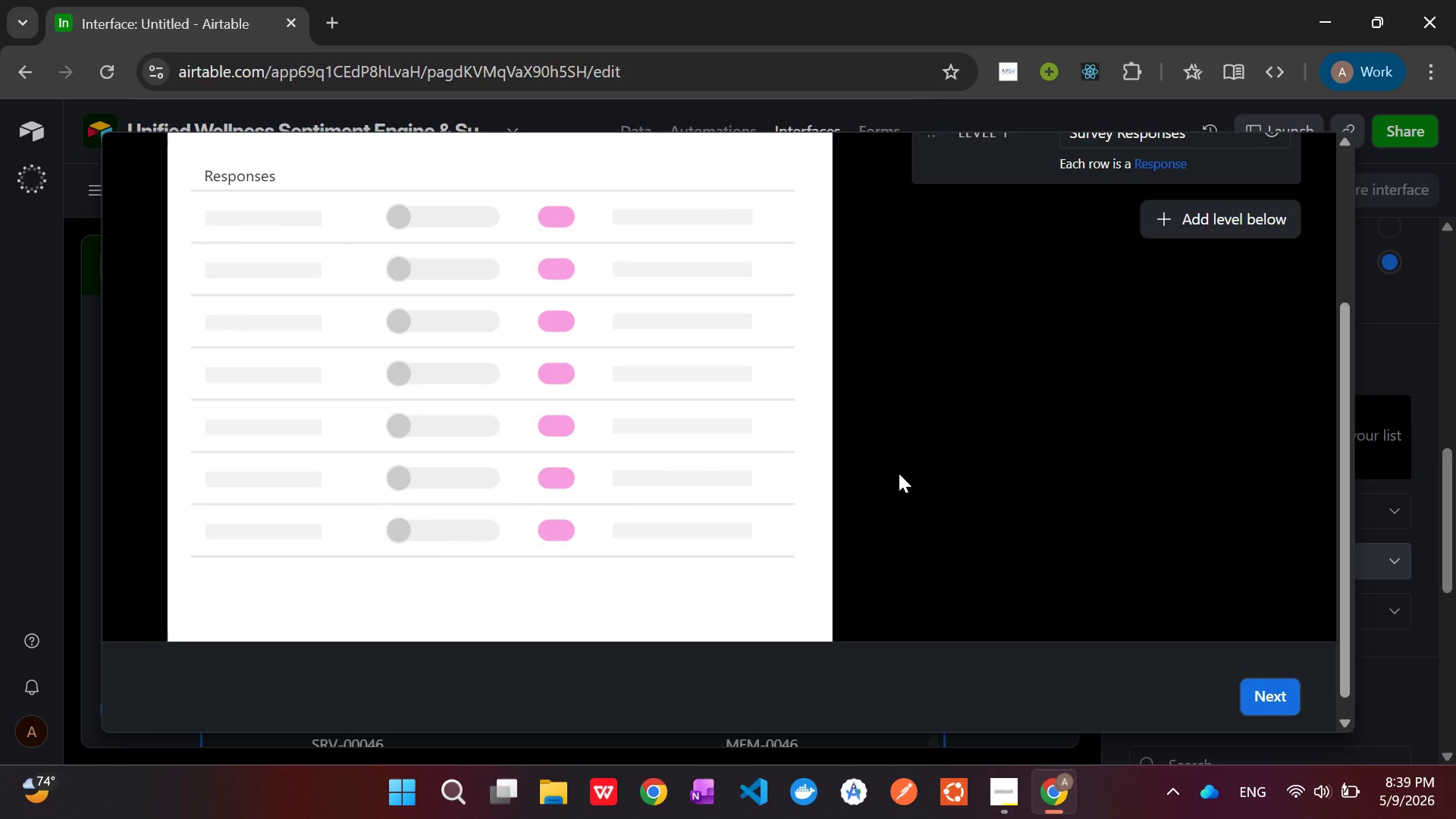 
scroll: coordinate [899, 473], scroll_direction: up, amount: 3.0
 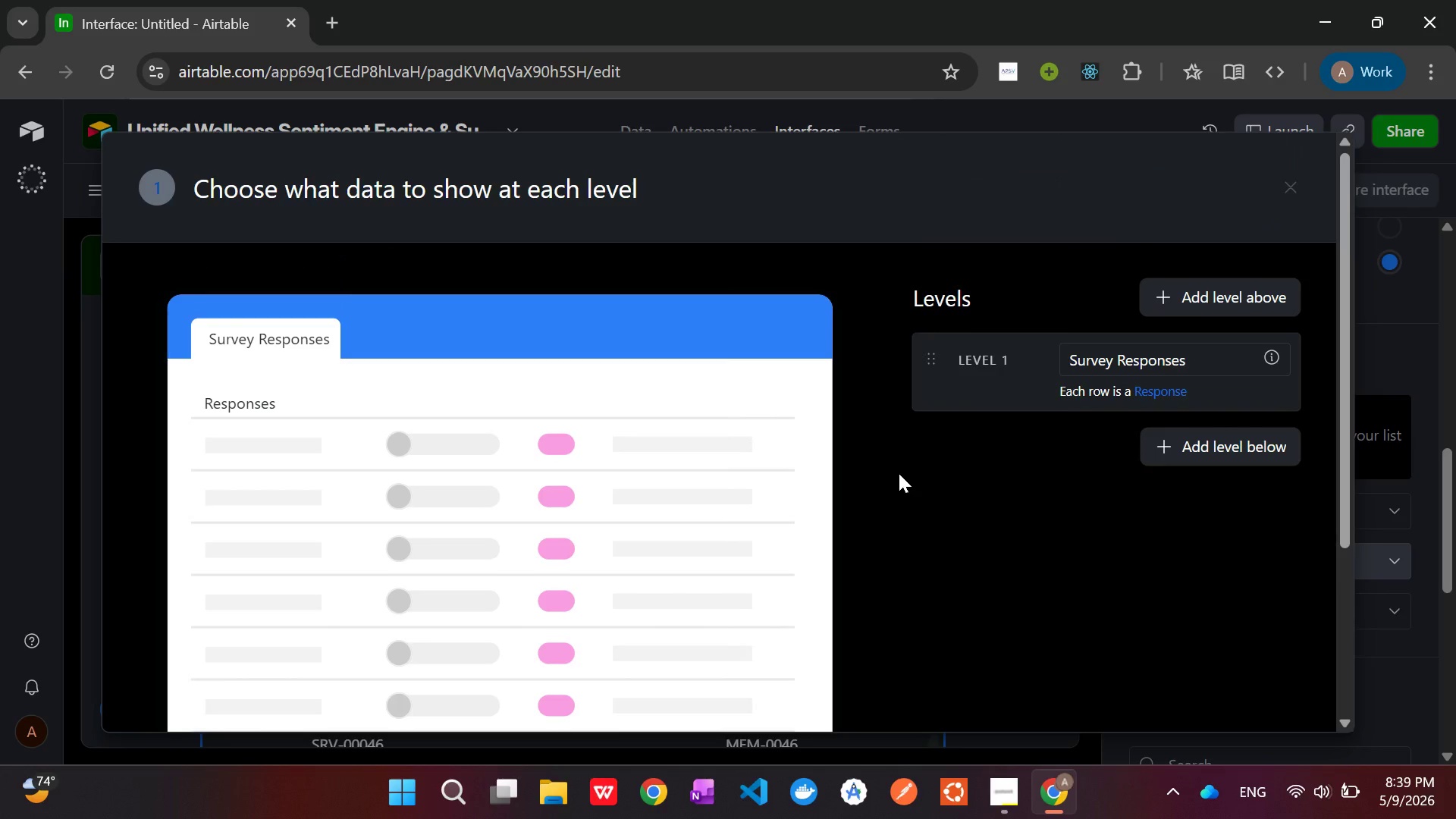 
wait(10.88)
 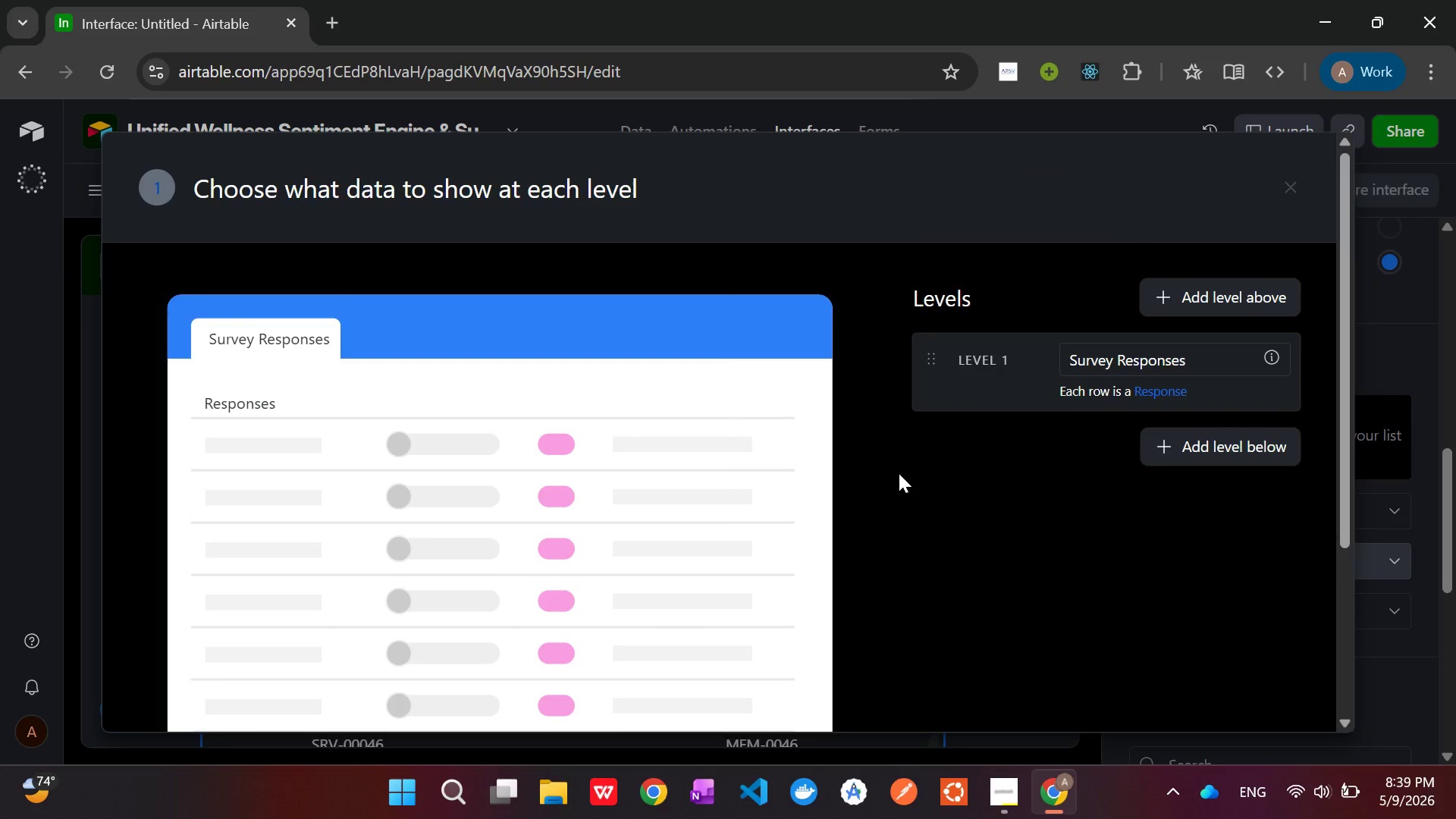 
left_click([1091, 359])
 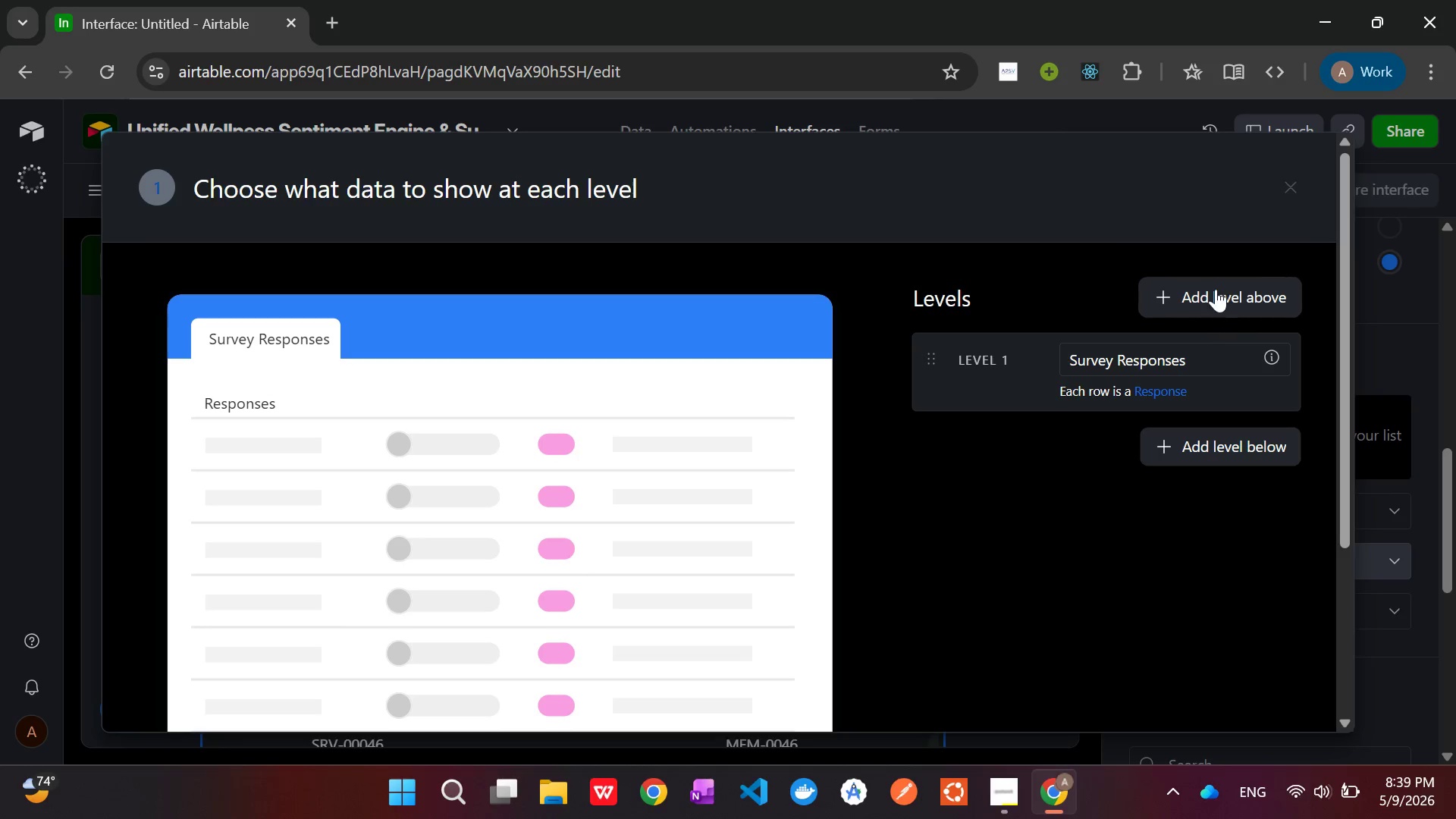 
left_click([1216, 289])
 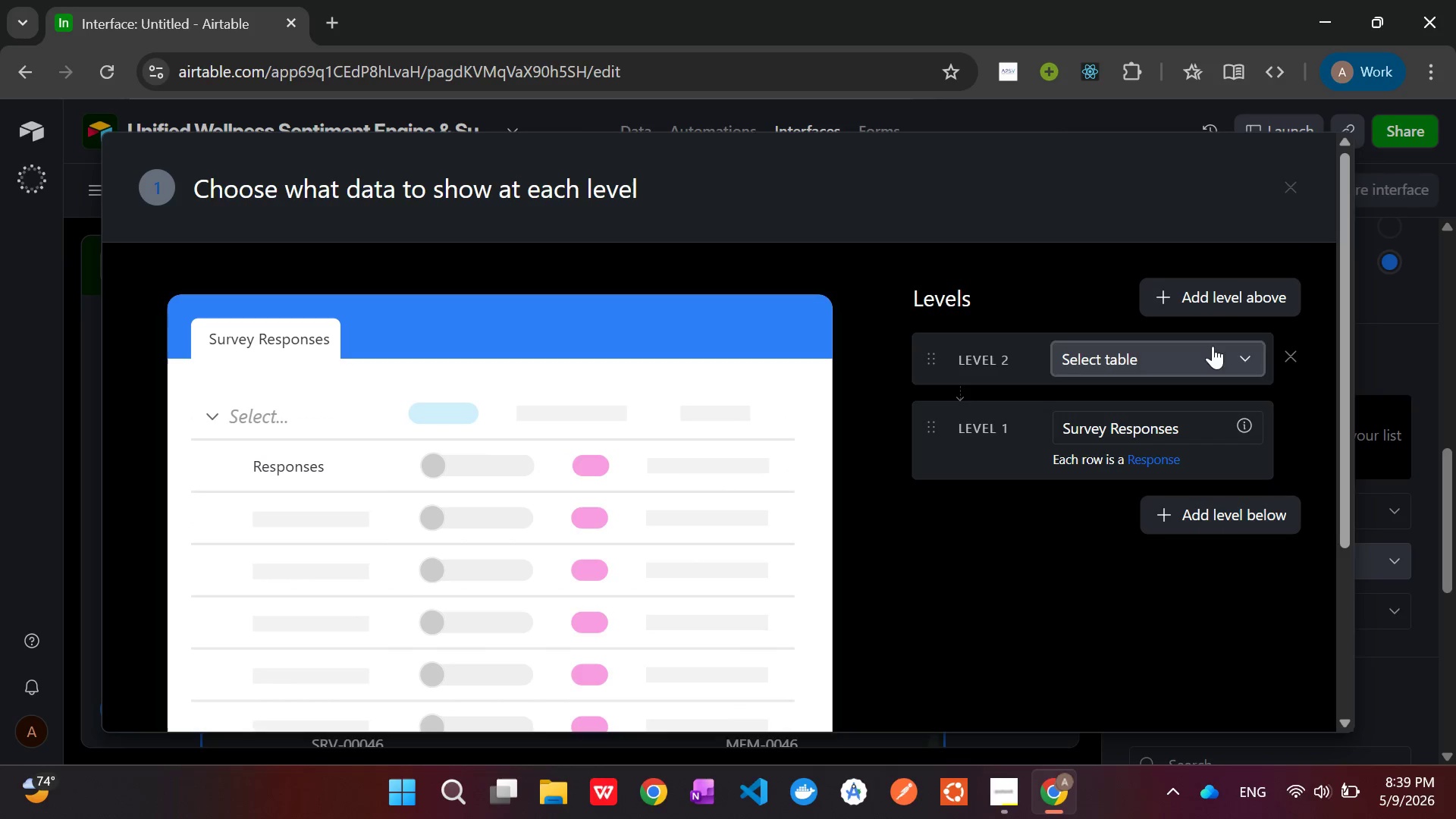 
left_click([1219, 305])
 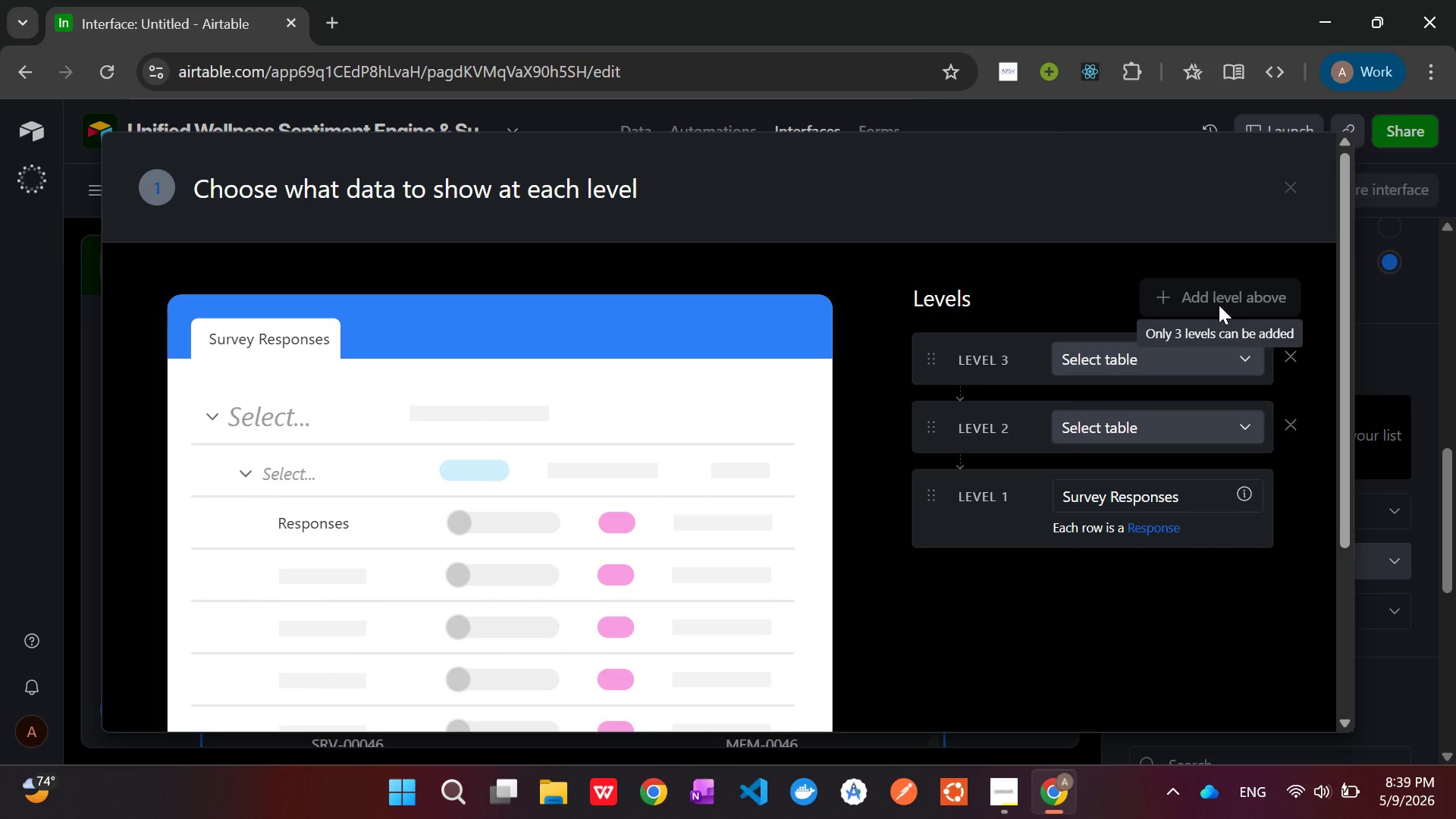 
left_click([1291, 358])
 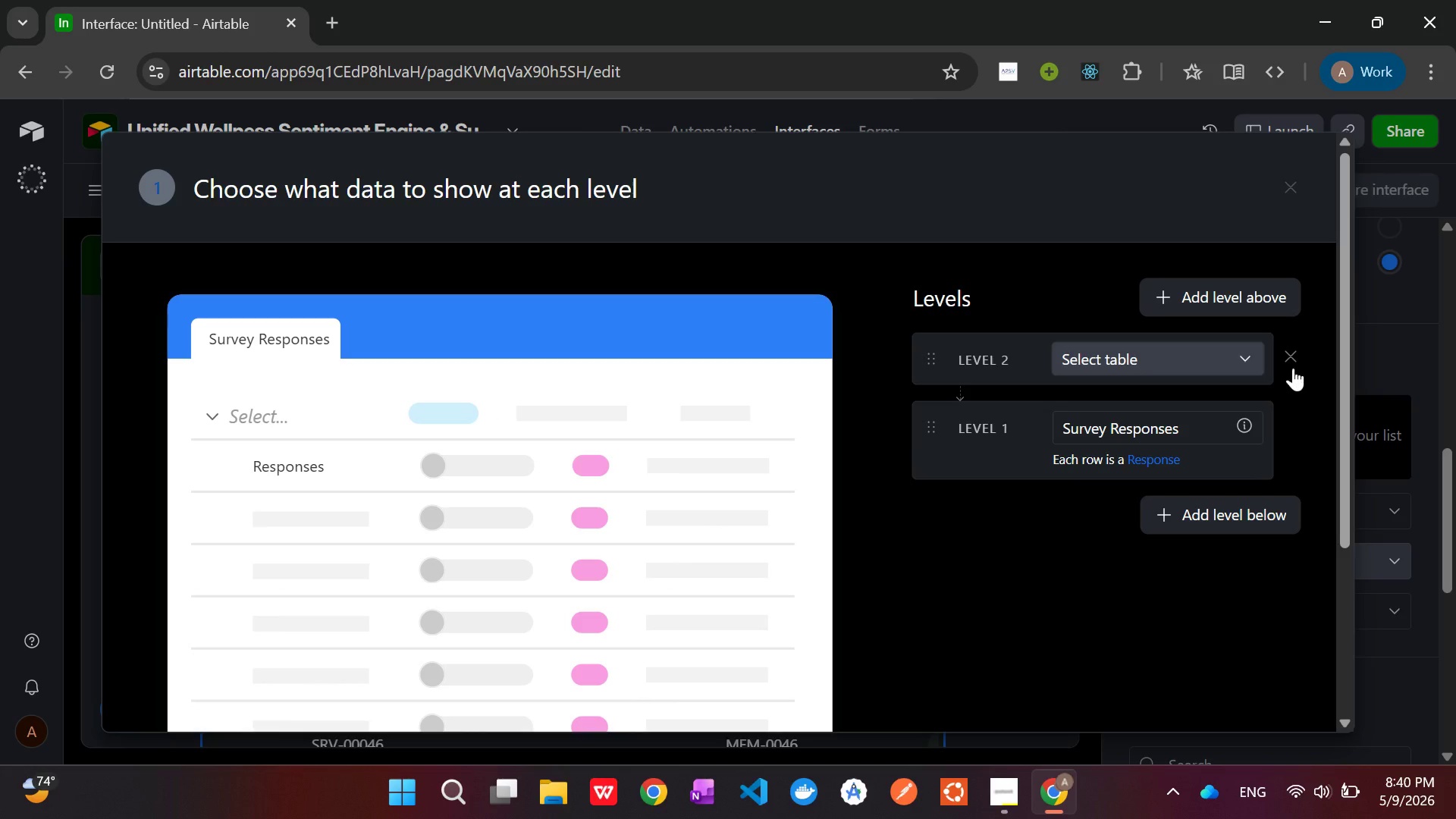 
left_click([1293, 368])
 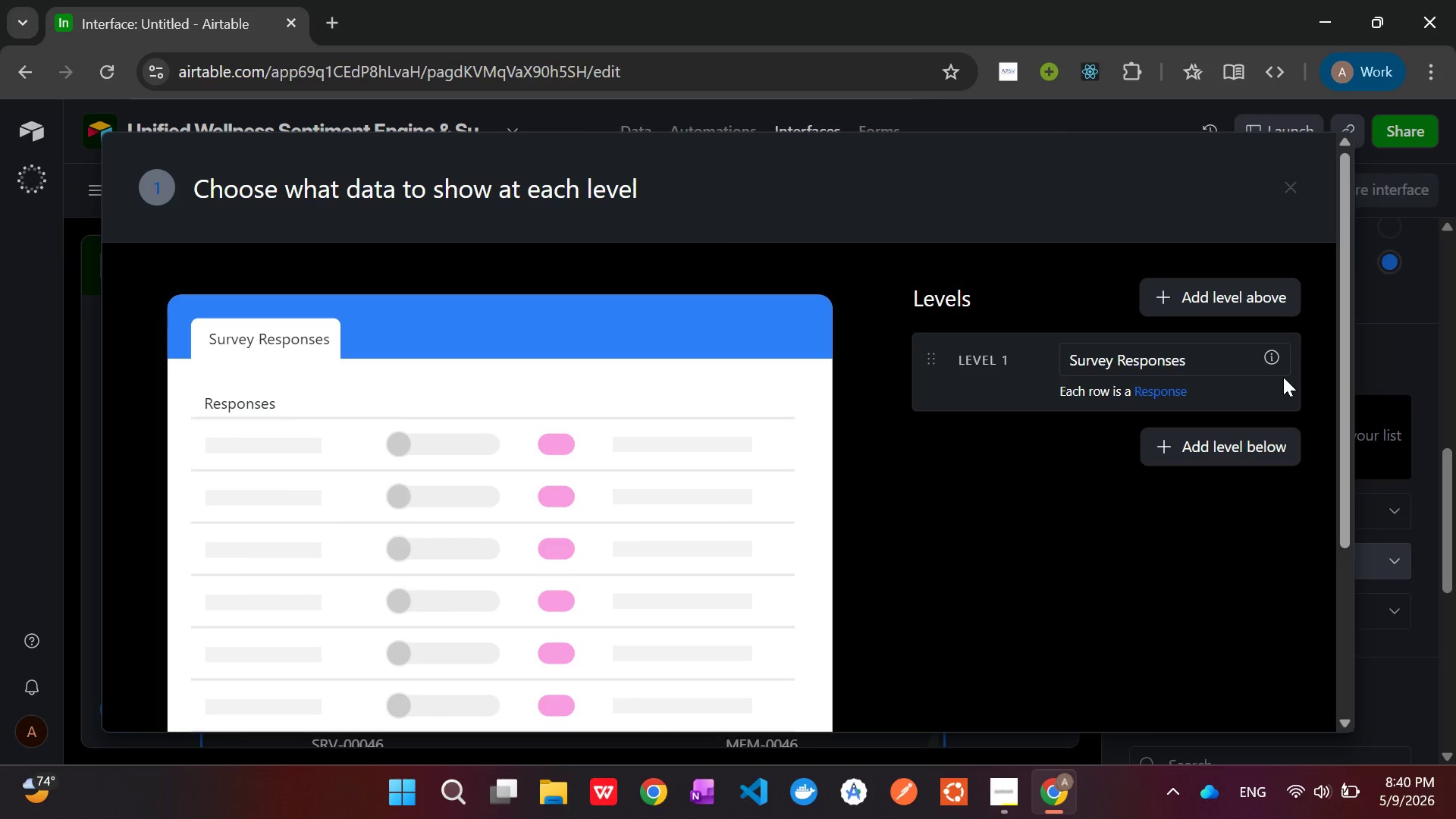 
wait(15.66)
 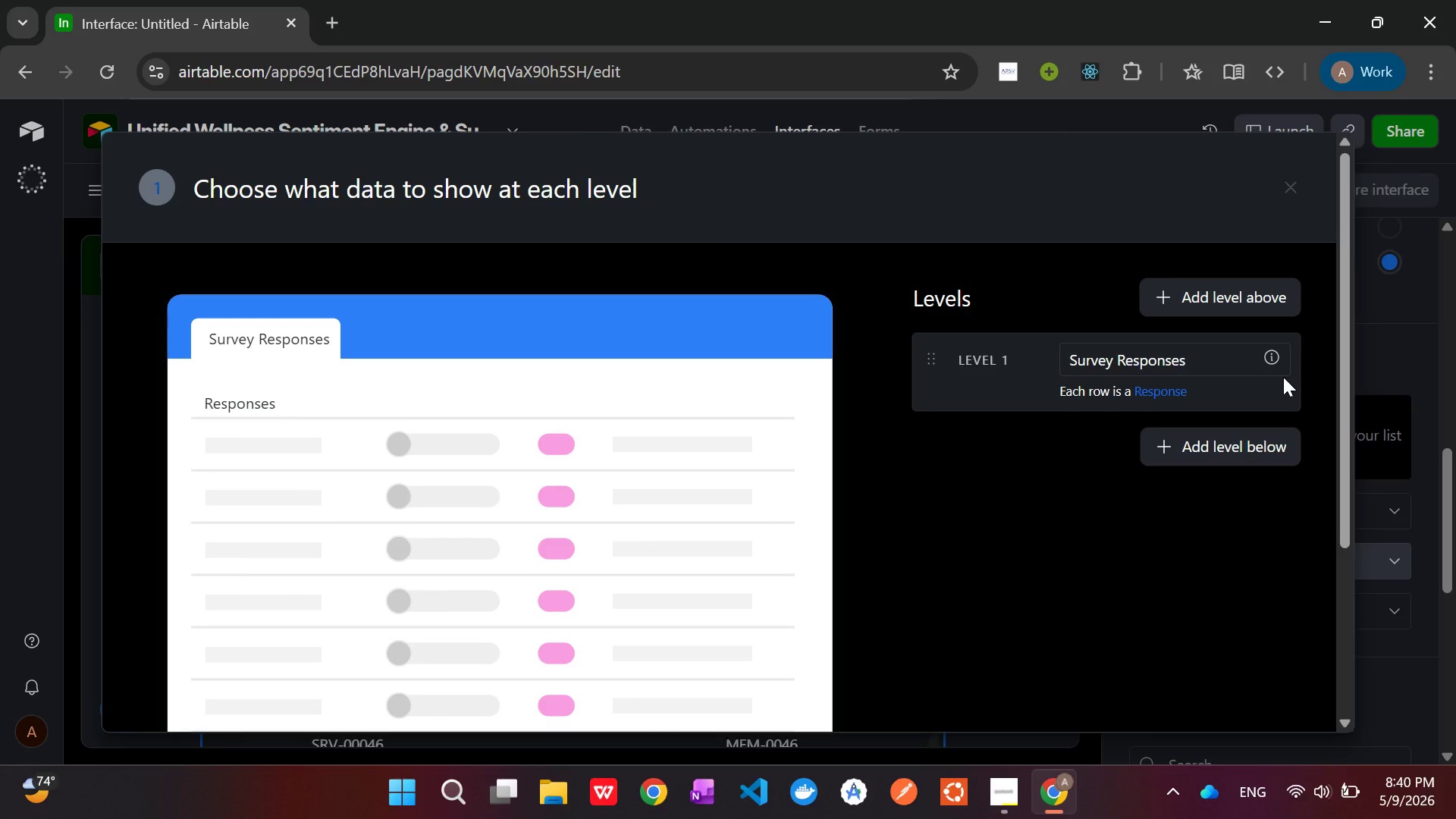 
left_click([1205, 285])
 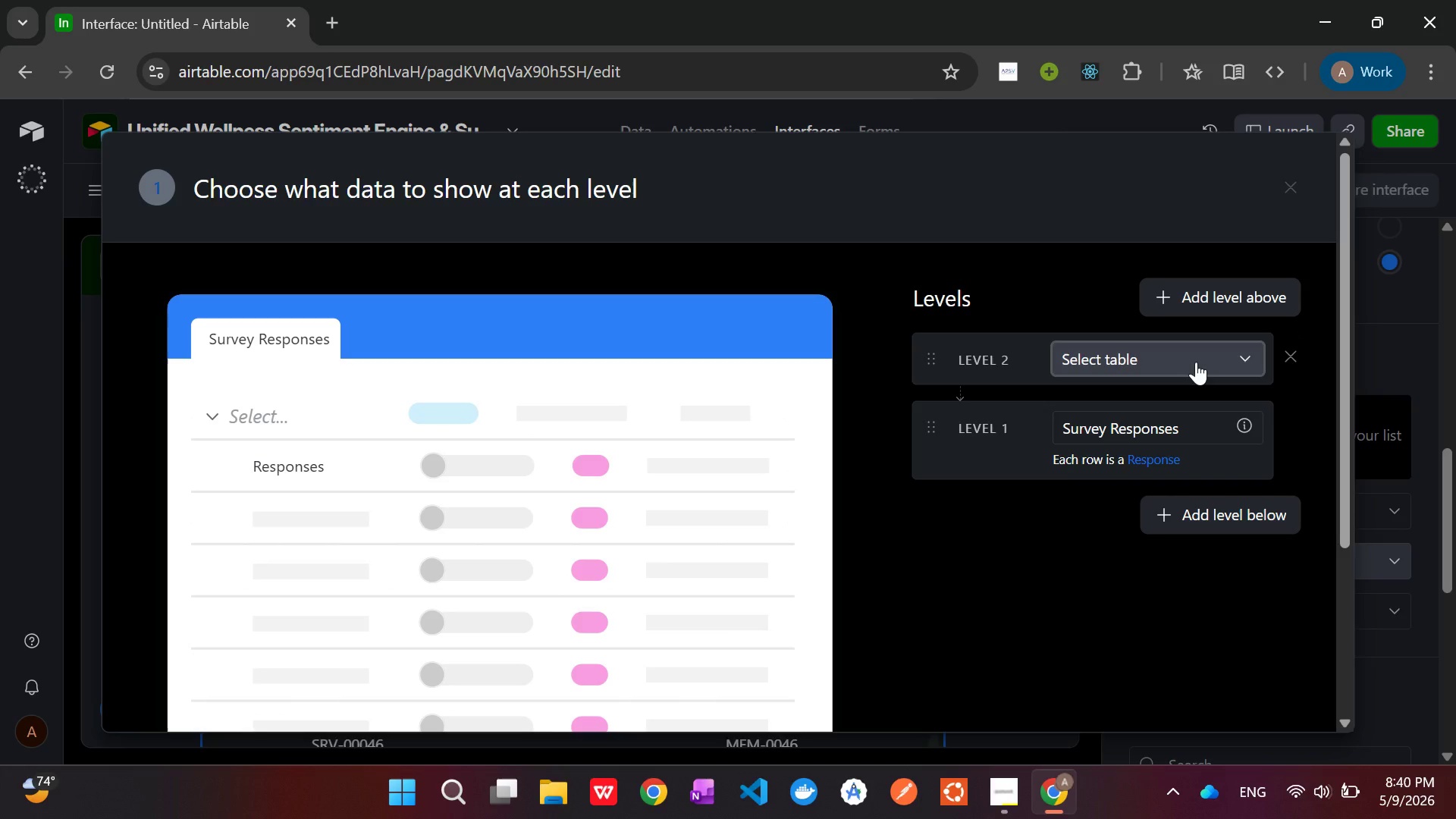 
left_click([1196, 362])
 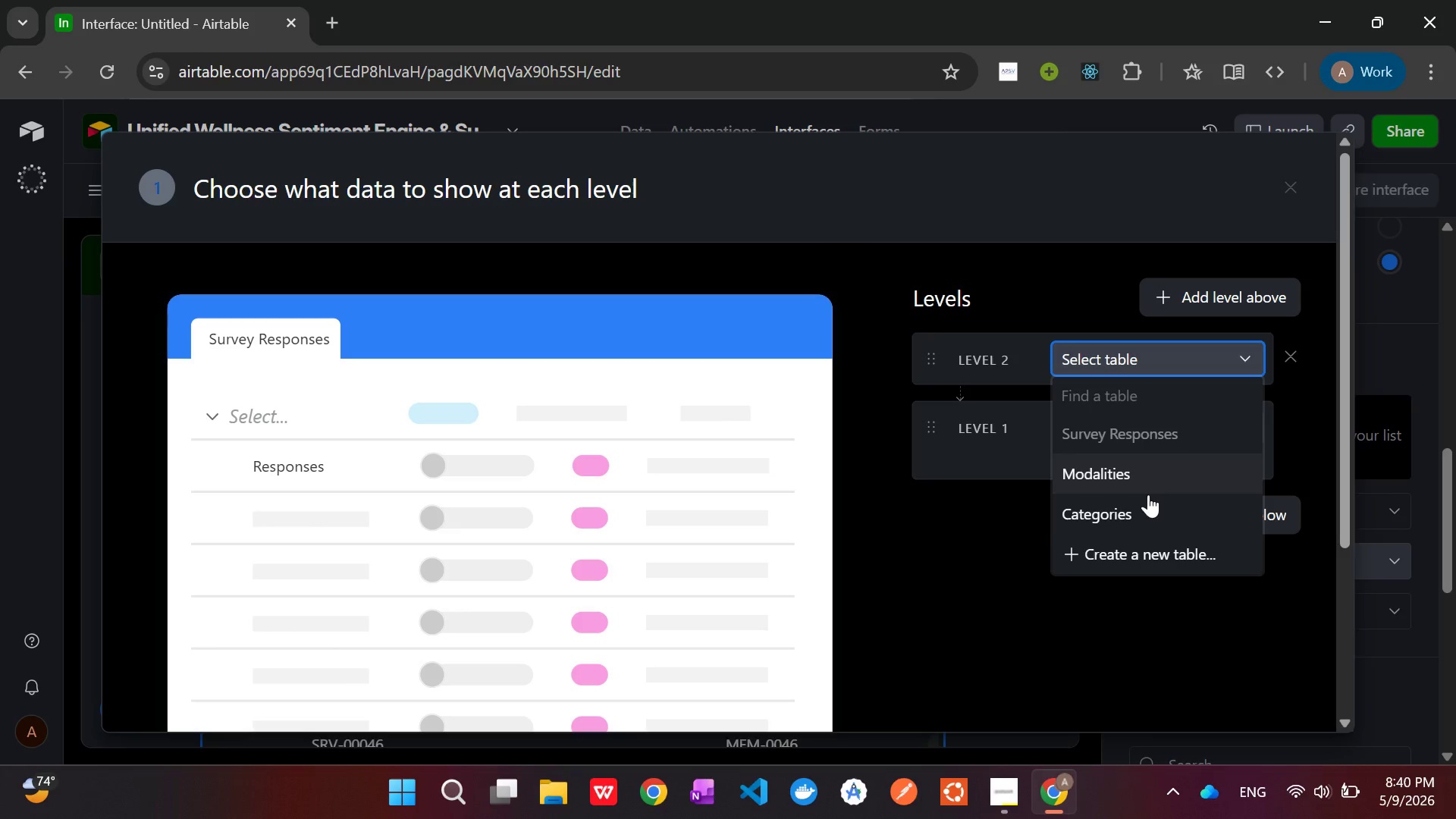 
scroll: coordinate [1147, 502], scroll_direction: down, amount: 1.0
 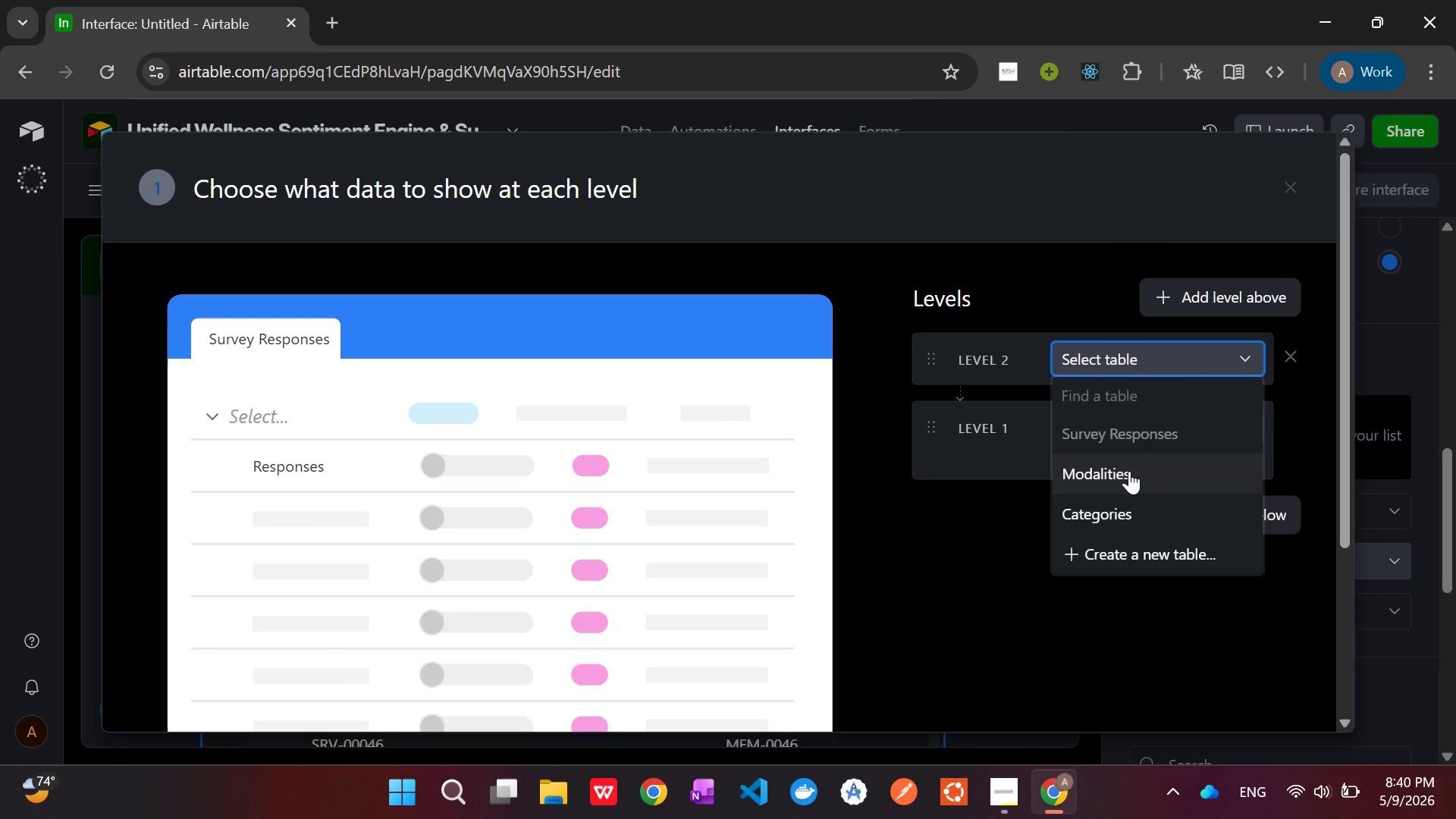 
left_click([1129, 471])
 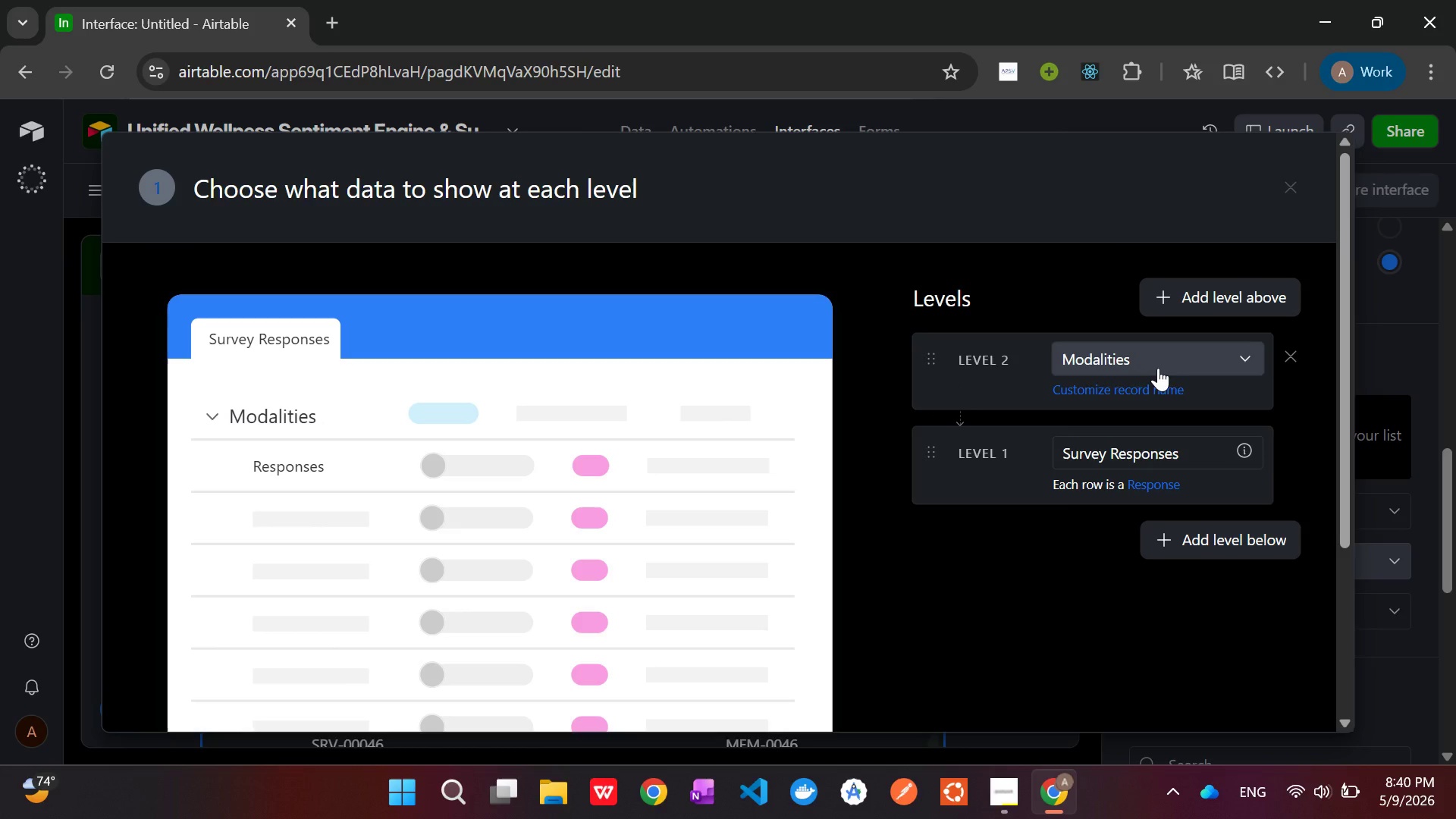 
left_click([1159, 365])
 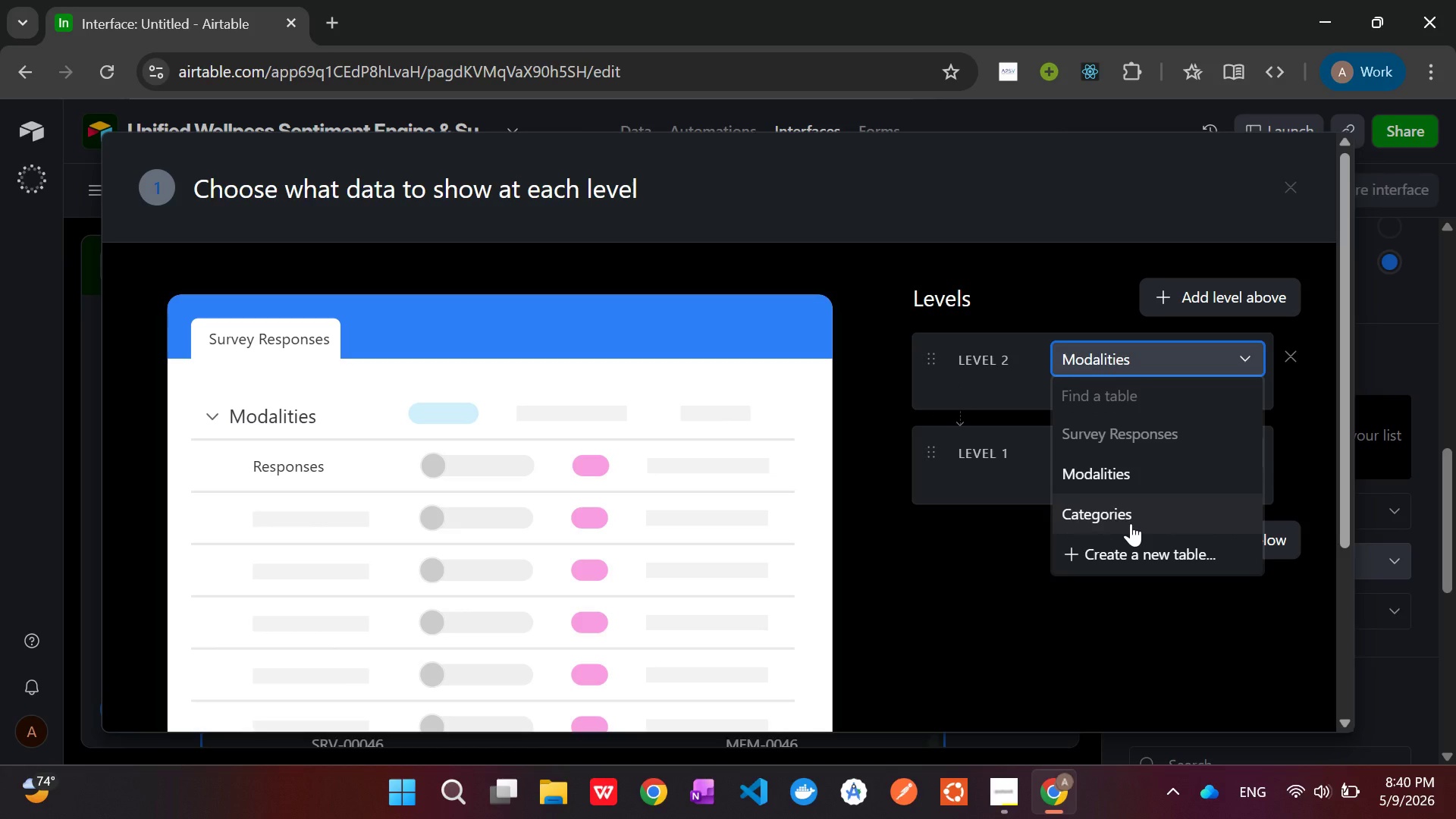 
left_click([1129, 519])
 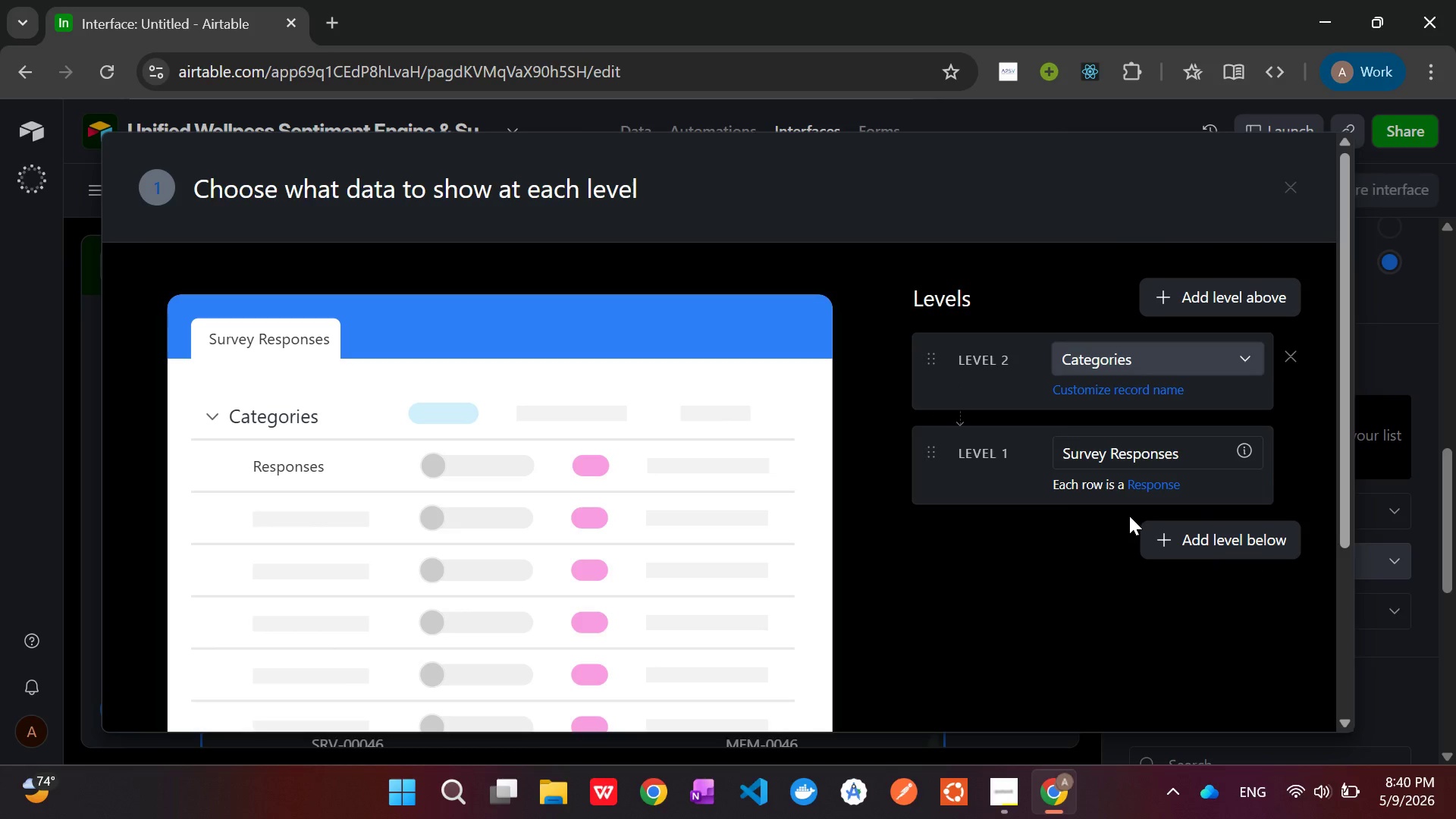 
left_click([1162, 361])
 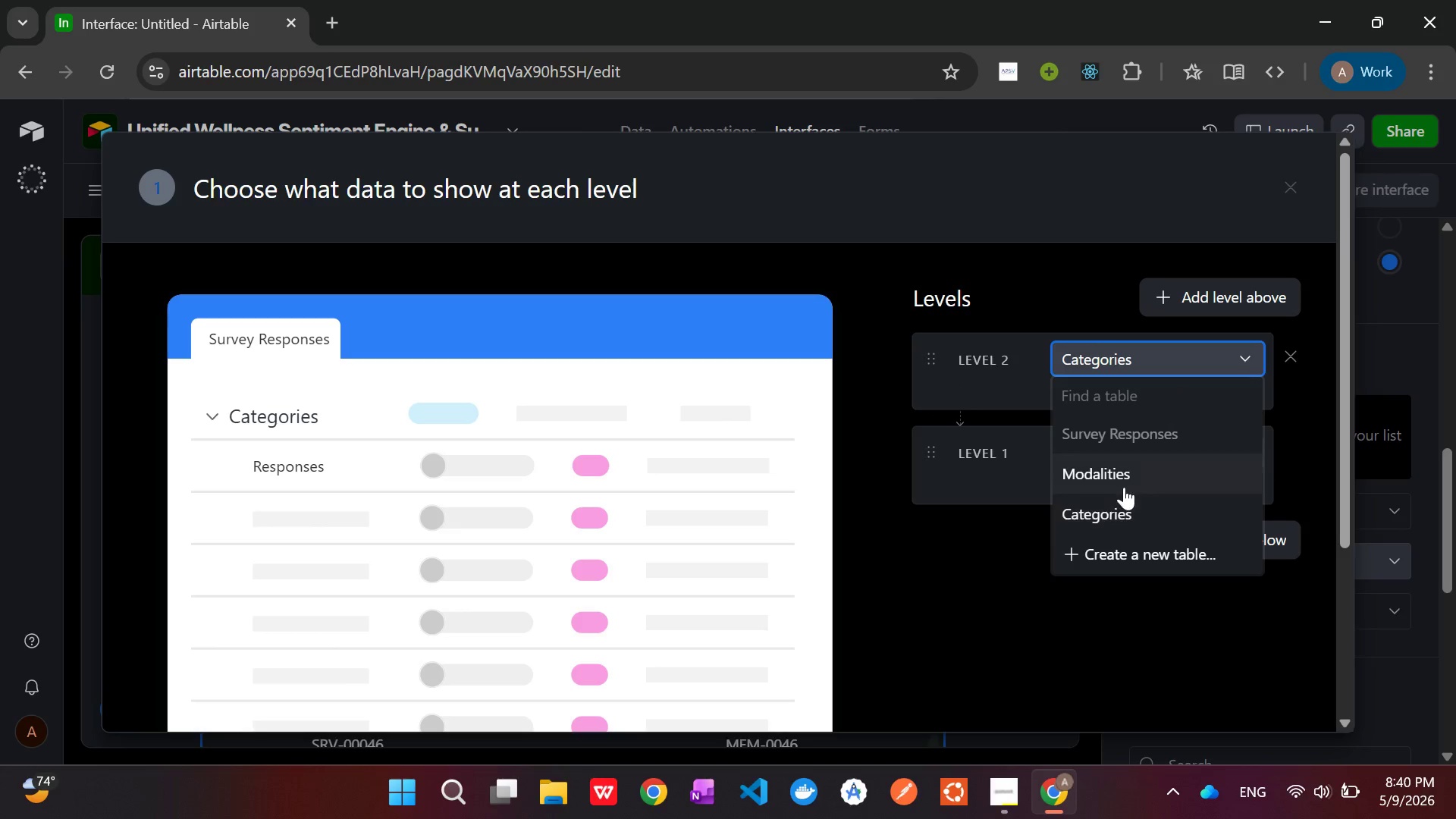 
left_click([1124, 481])
 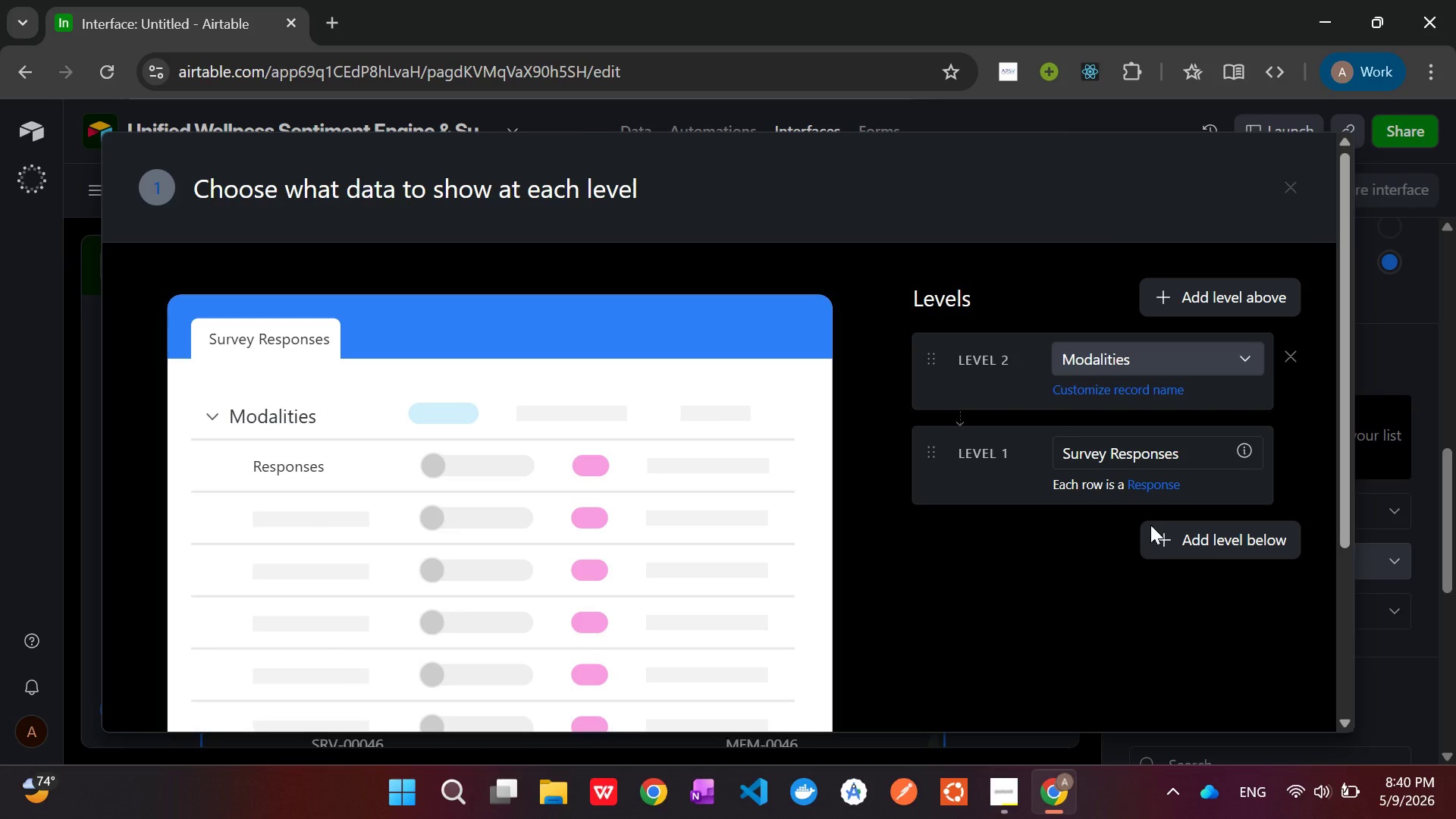 
scroll: coordinate [1039, 557], scroll_direction: down, amount: 4.0
 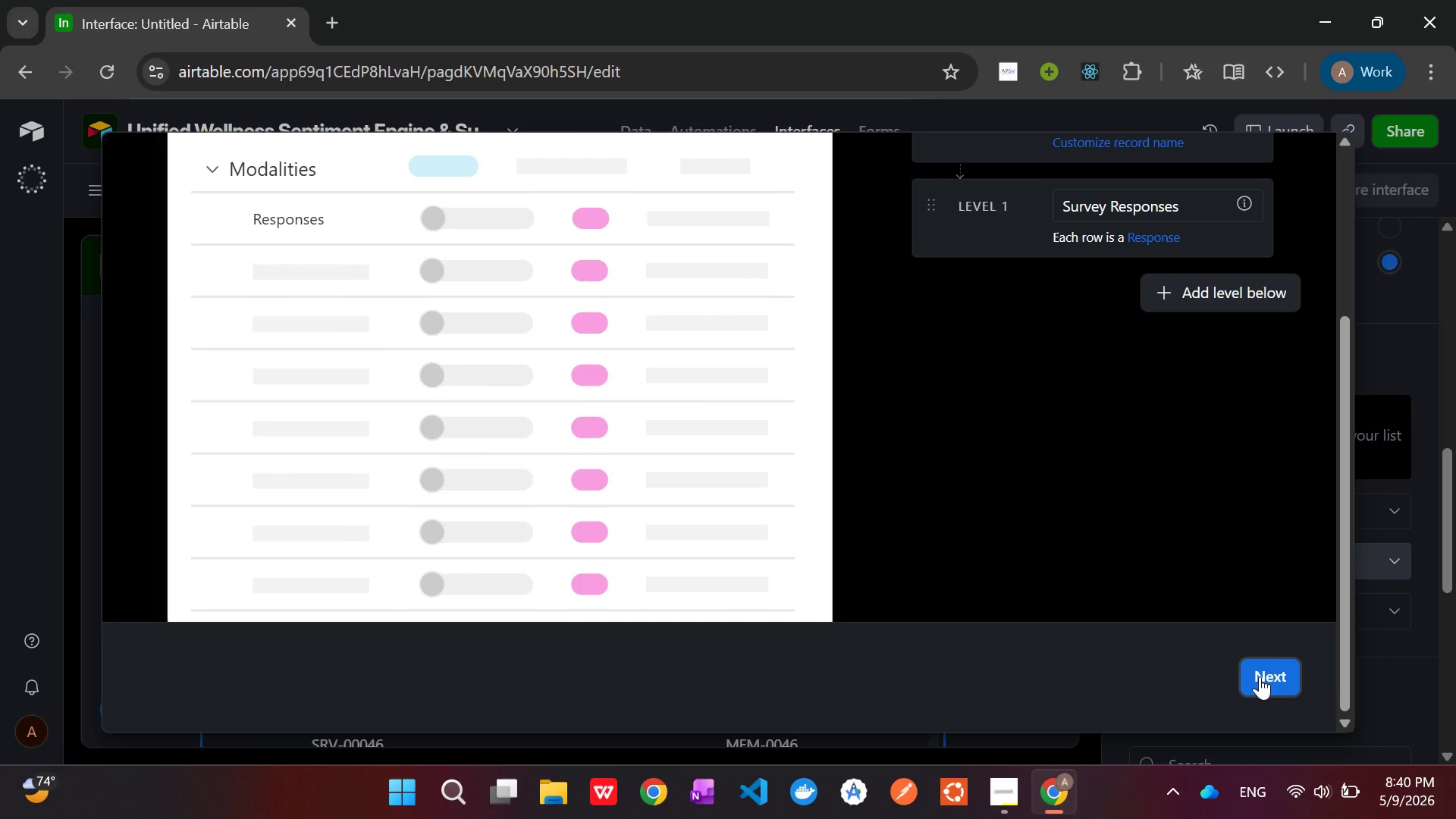 
left_click([1255, 664])
 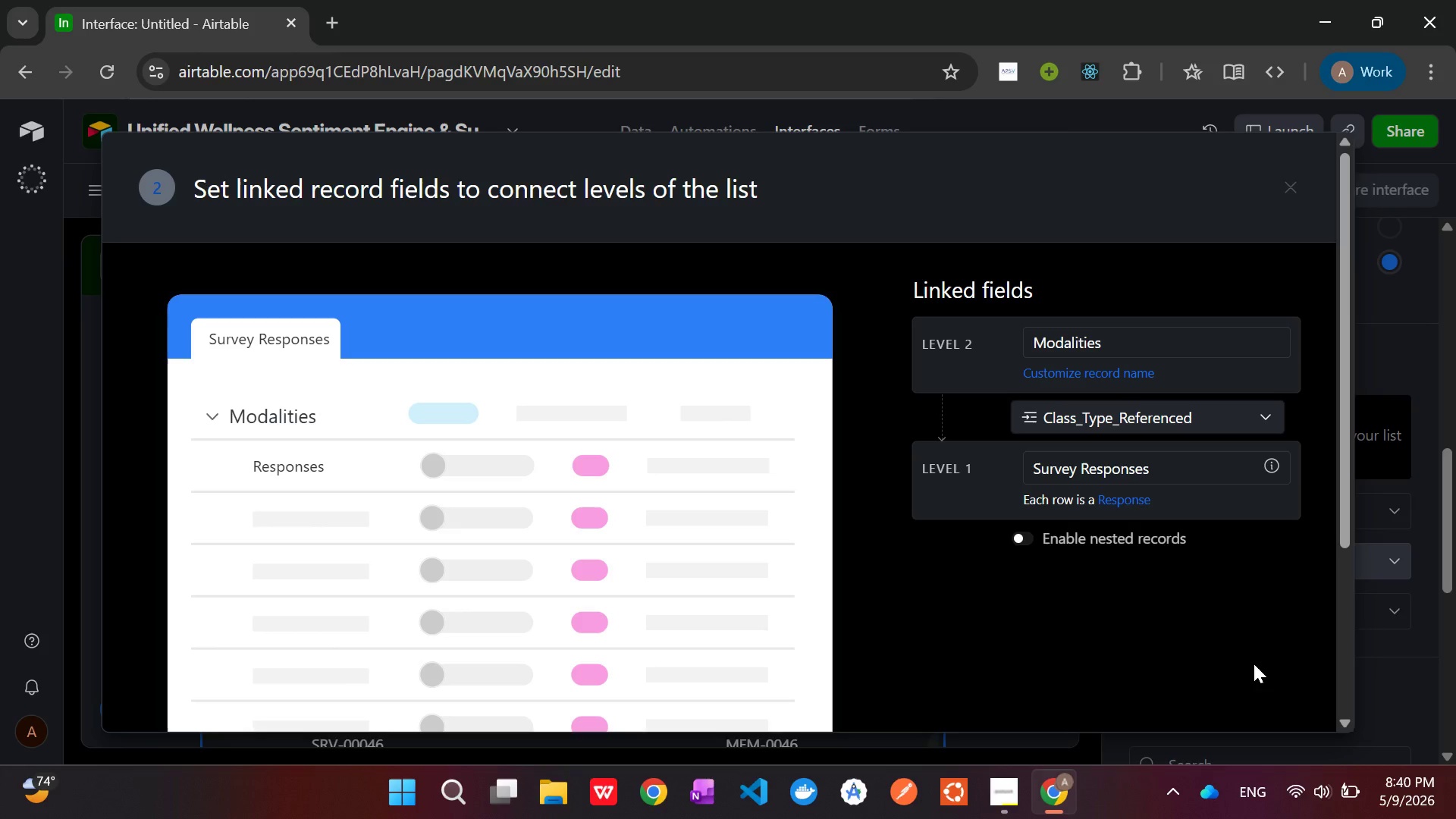 
scroll: coordinate [1155, 637], scroll_direction: down, amount: 6.0
 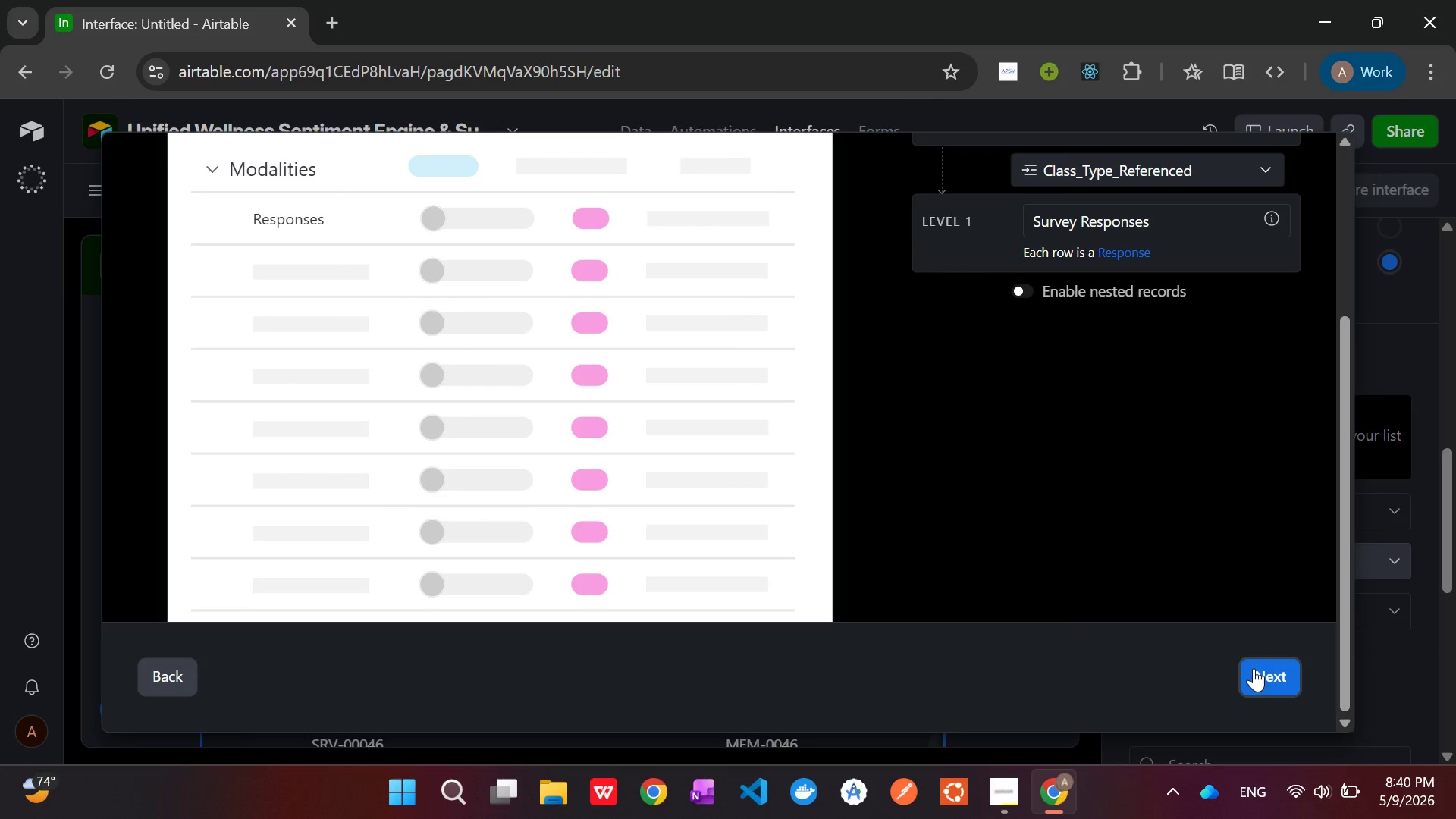 
left_click([1254, 668])
 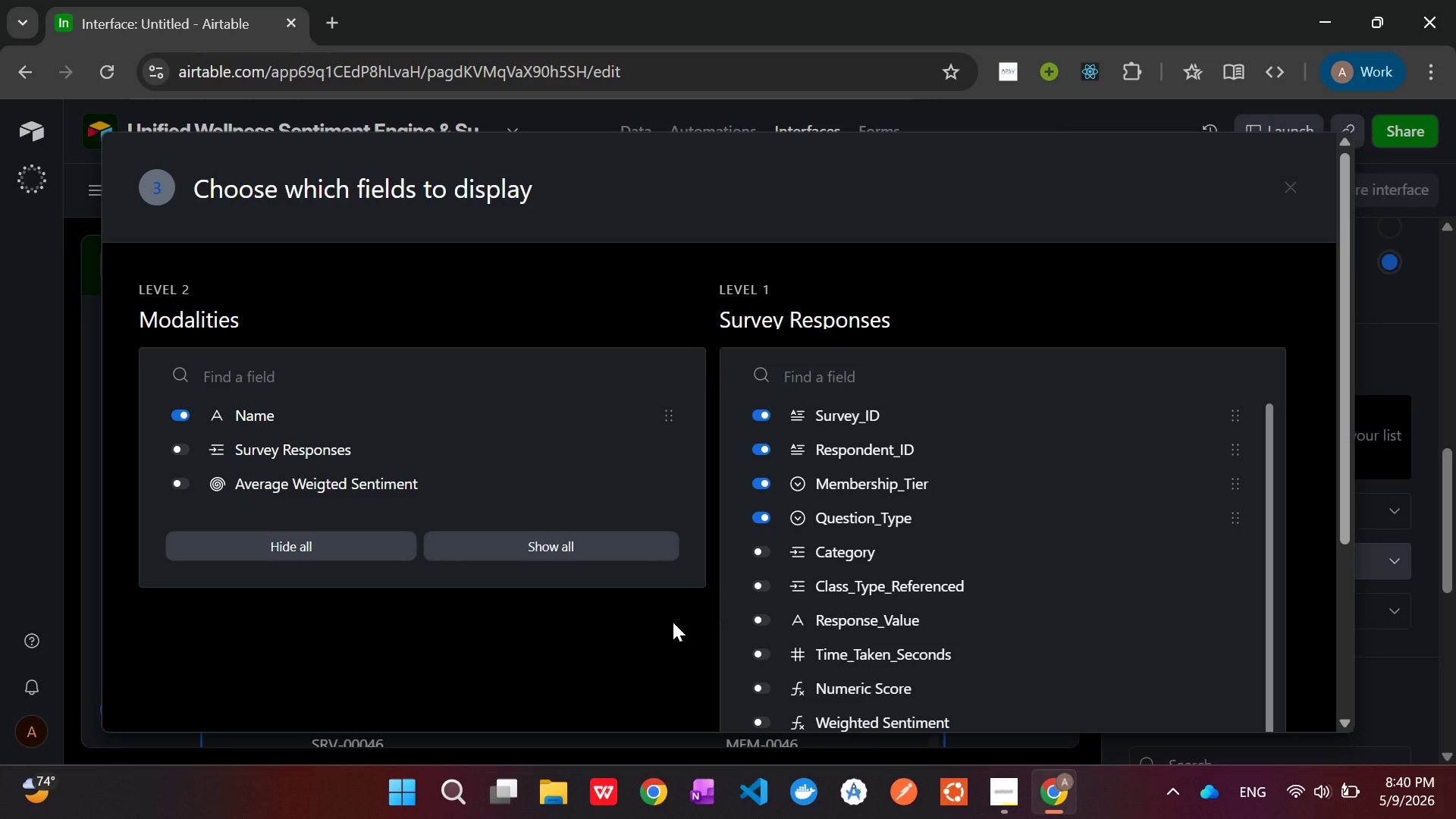 
wait(7.74)
 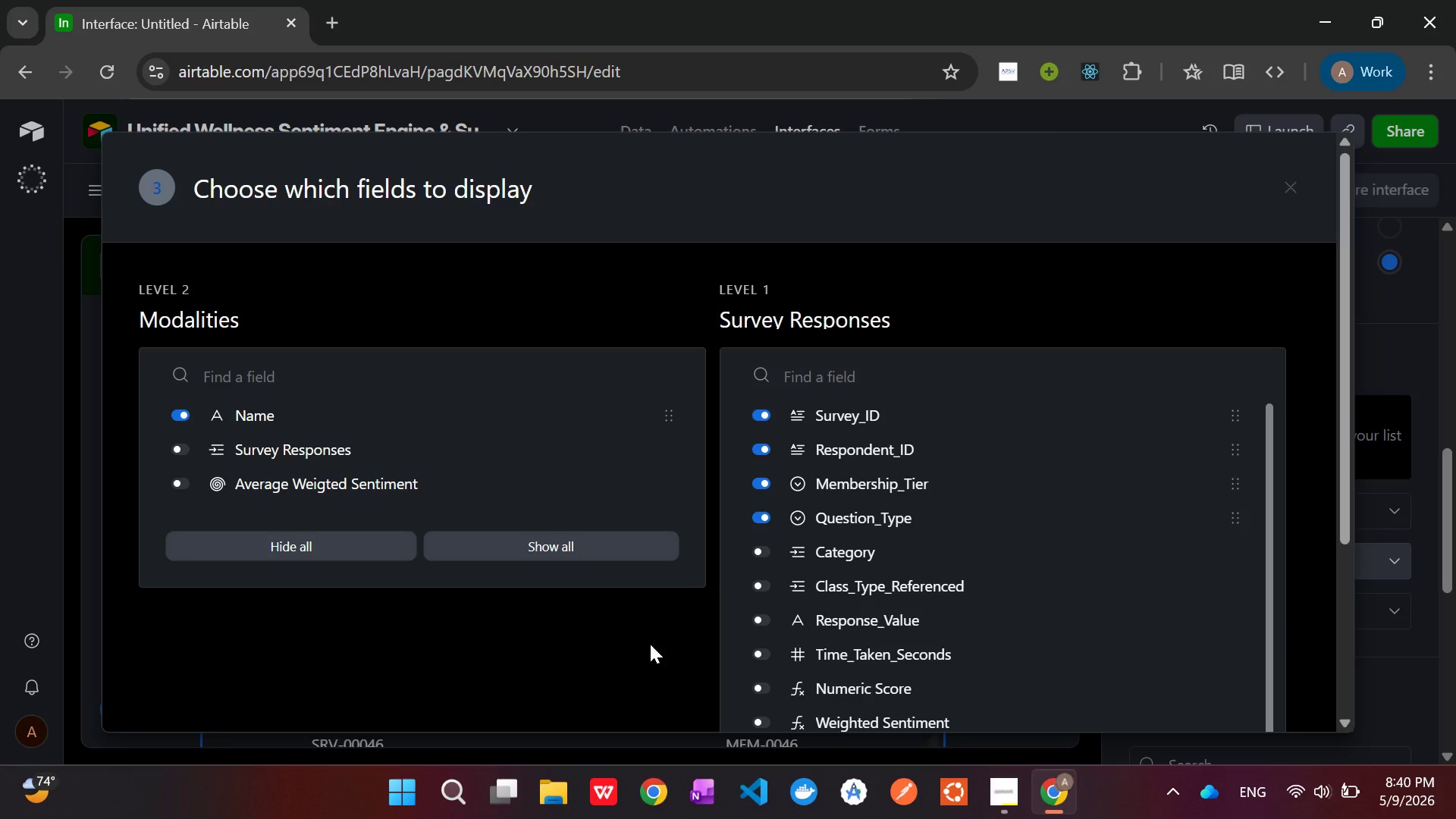 
scroll: coordinate [1063, 497], scroll_direction: down, amount: 6.0
 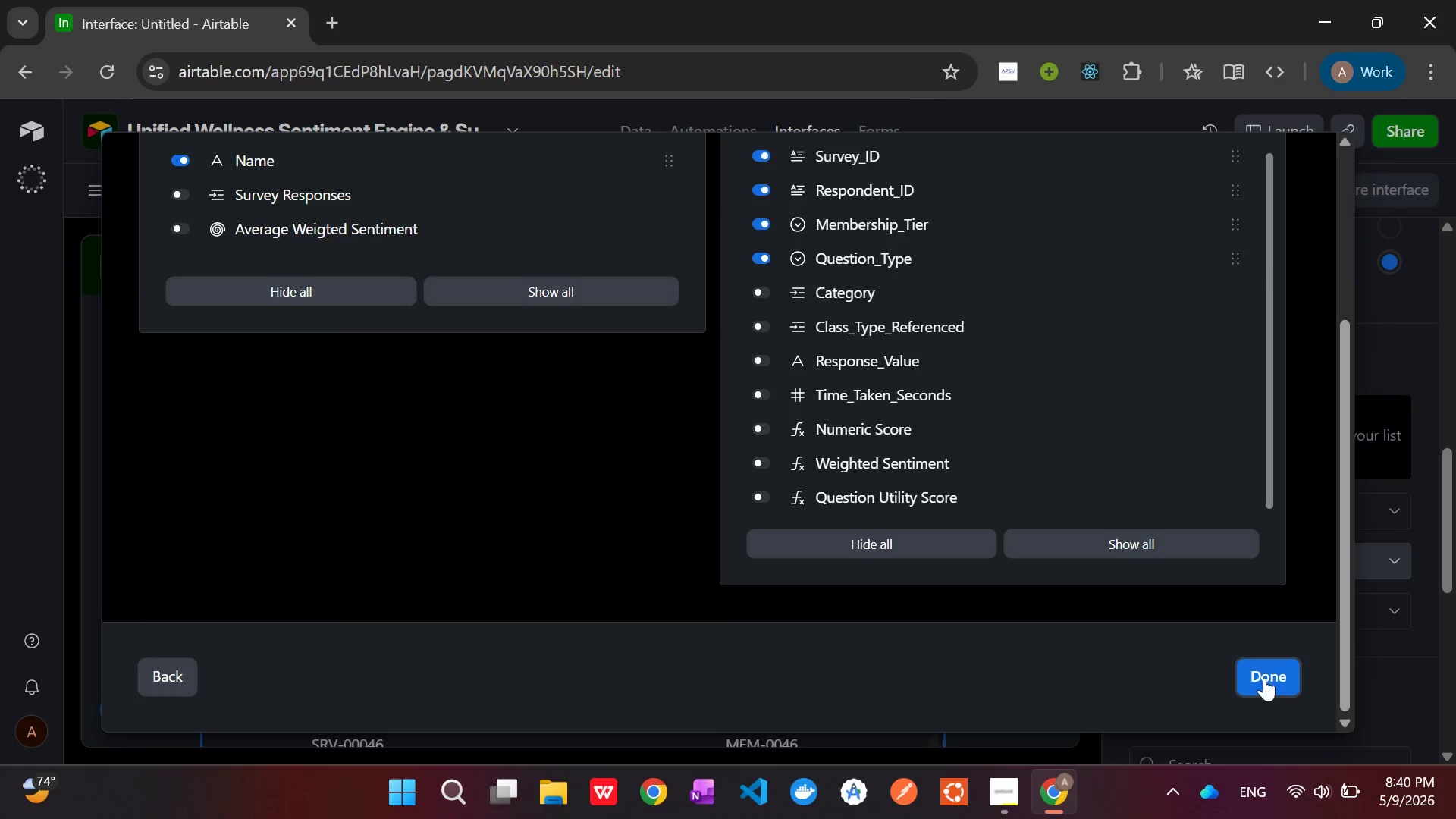 
left_click([1264, 678])
 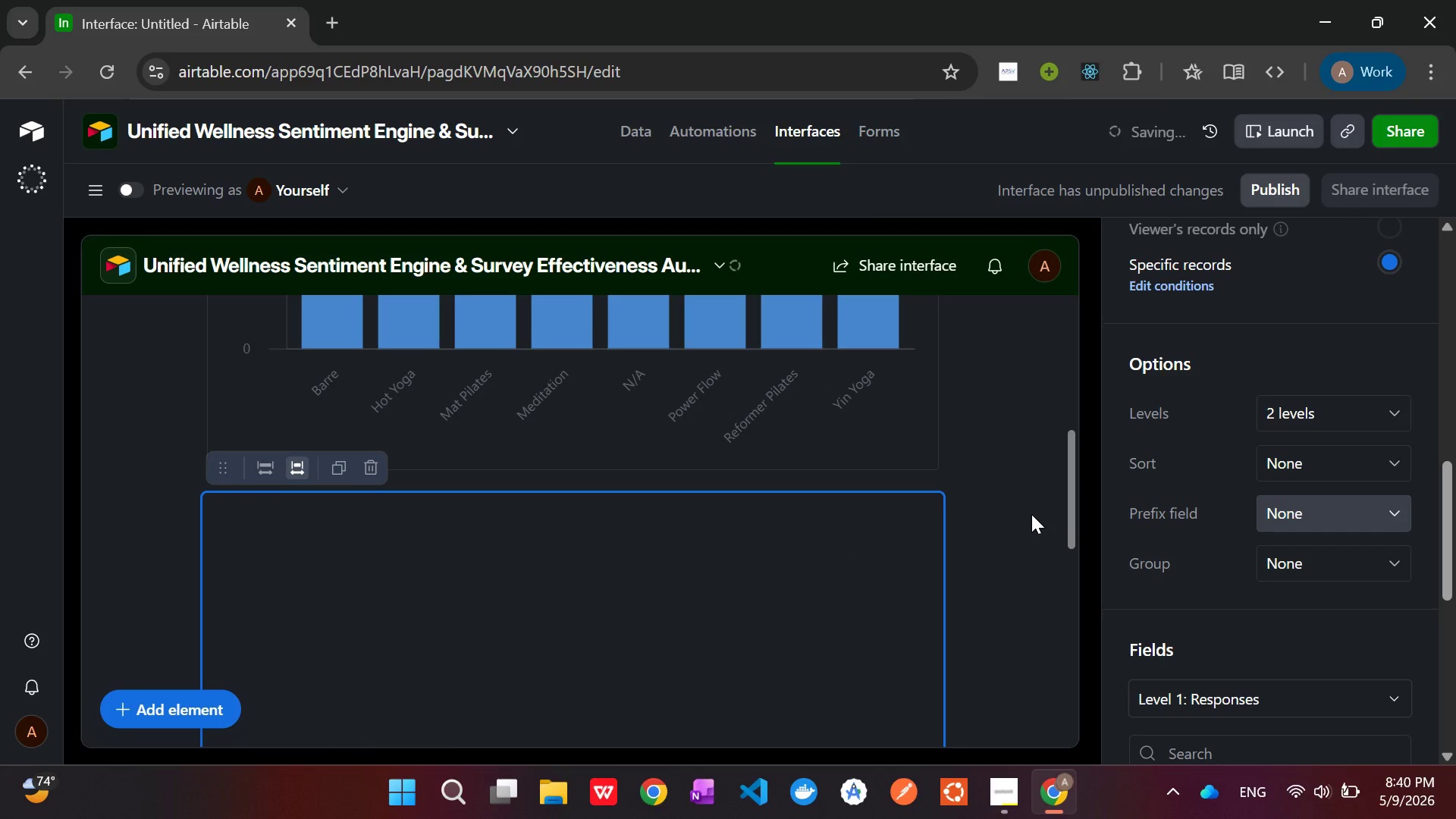 
scroll: coordinate [686, 567], scroll_direction: down, amount: 4.0
 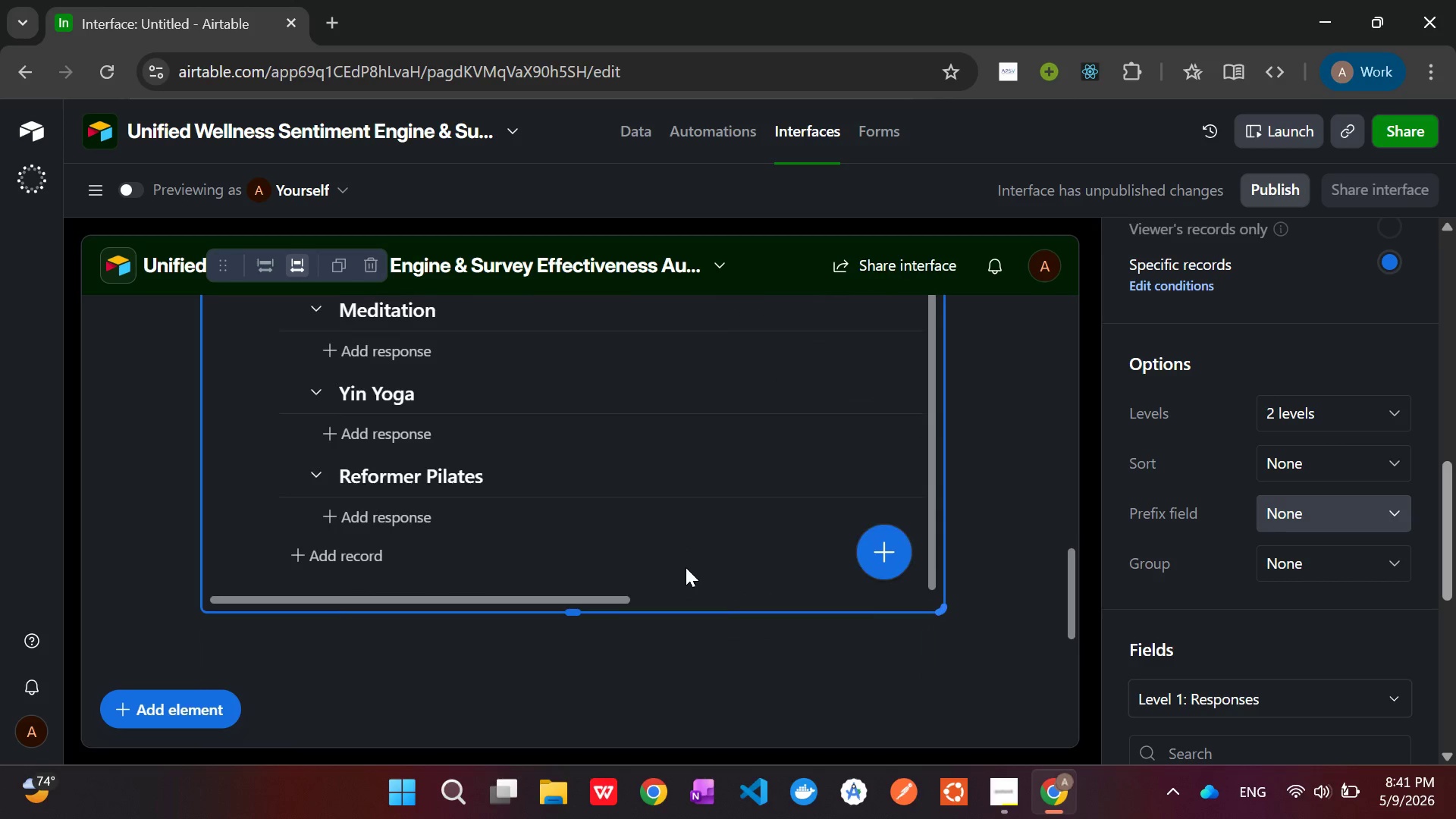 
scroll: coordinate [686, 567], scroll_direction: up, amount: 4.0
 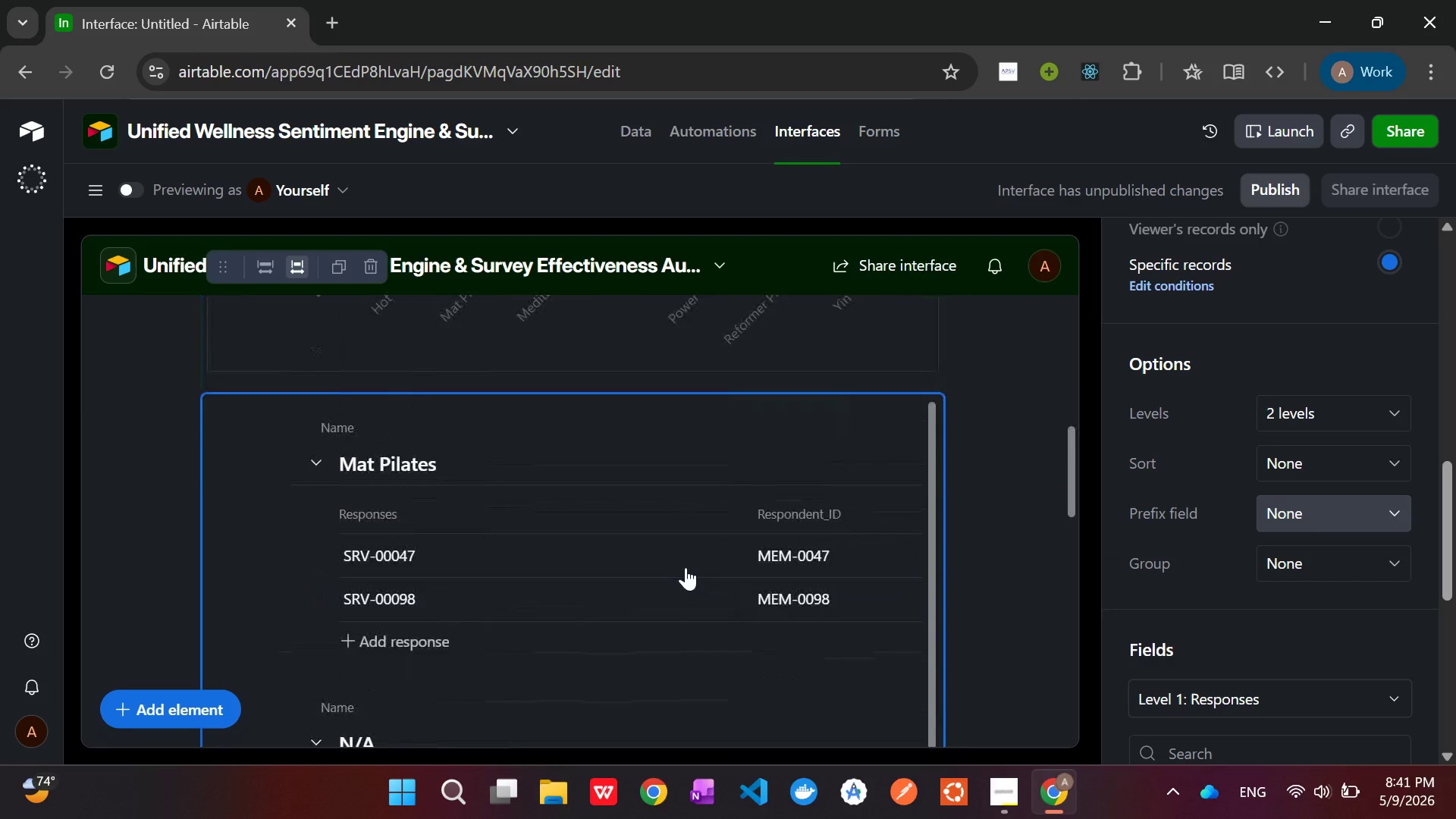 
scroll: coordinate [686, 567], scroll_direction: down, amount: 1.0
 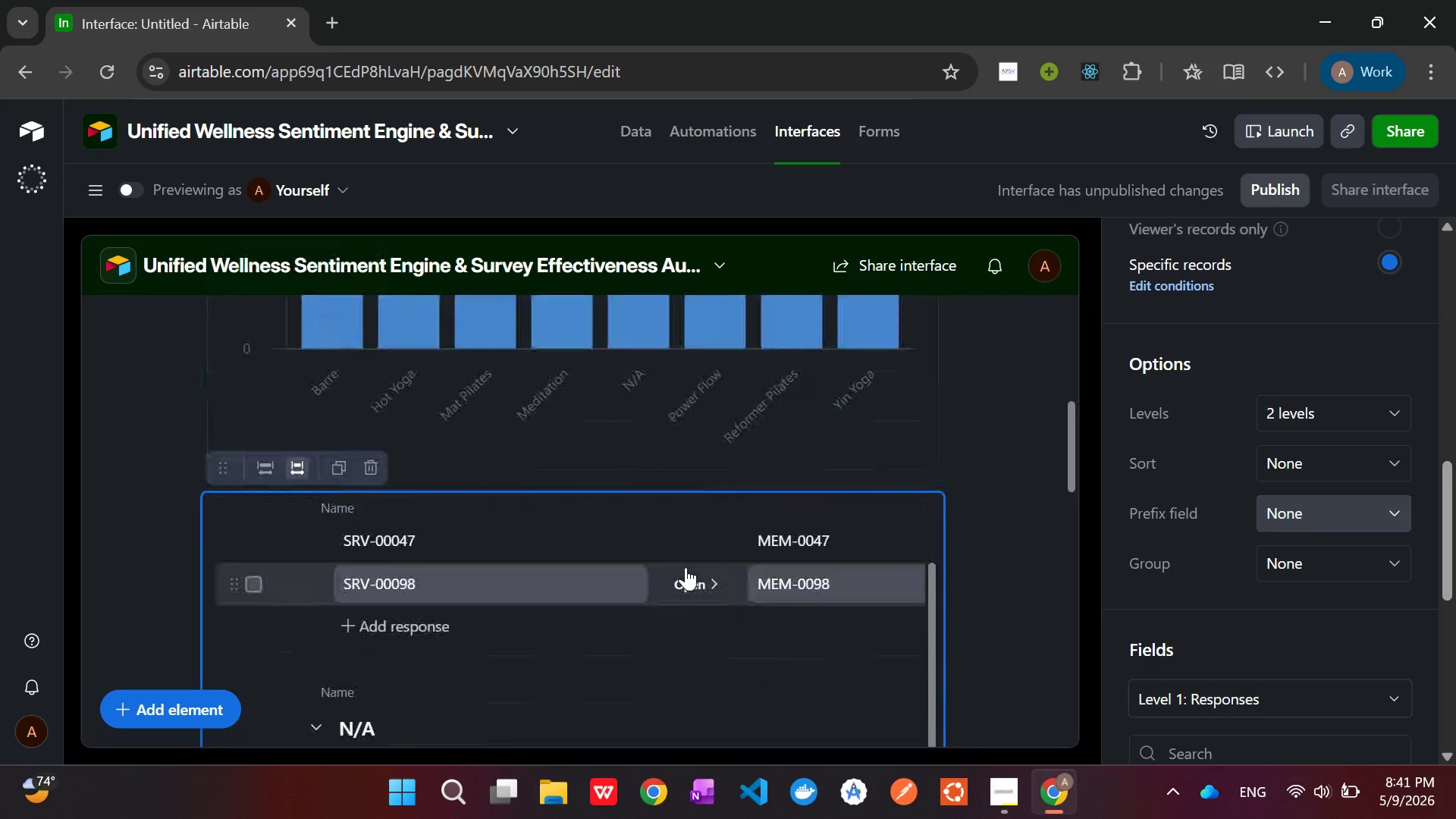 
scroll: coordinate [686, 567], scroll_direction: up, amount: 1.0
 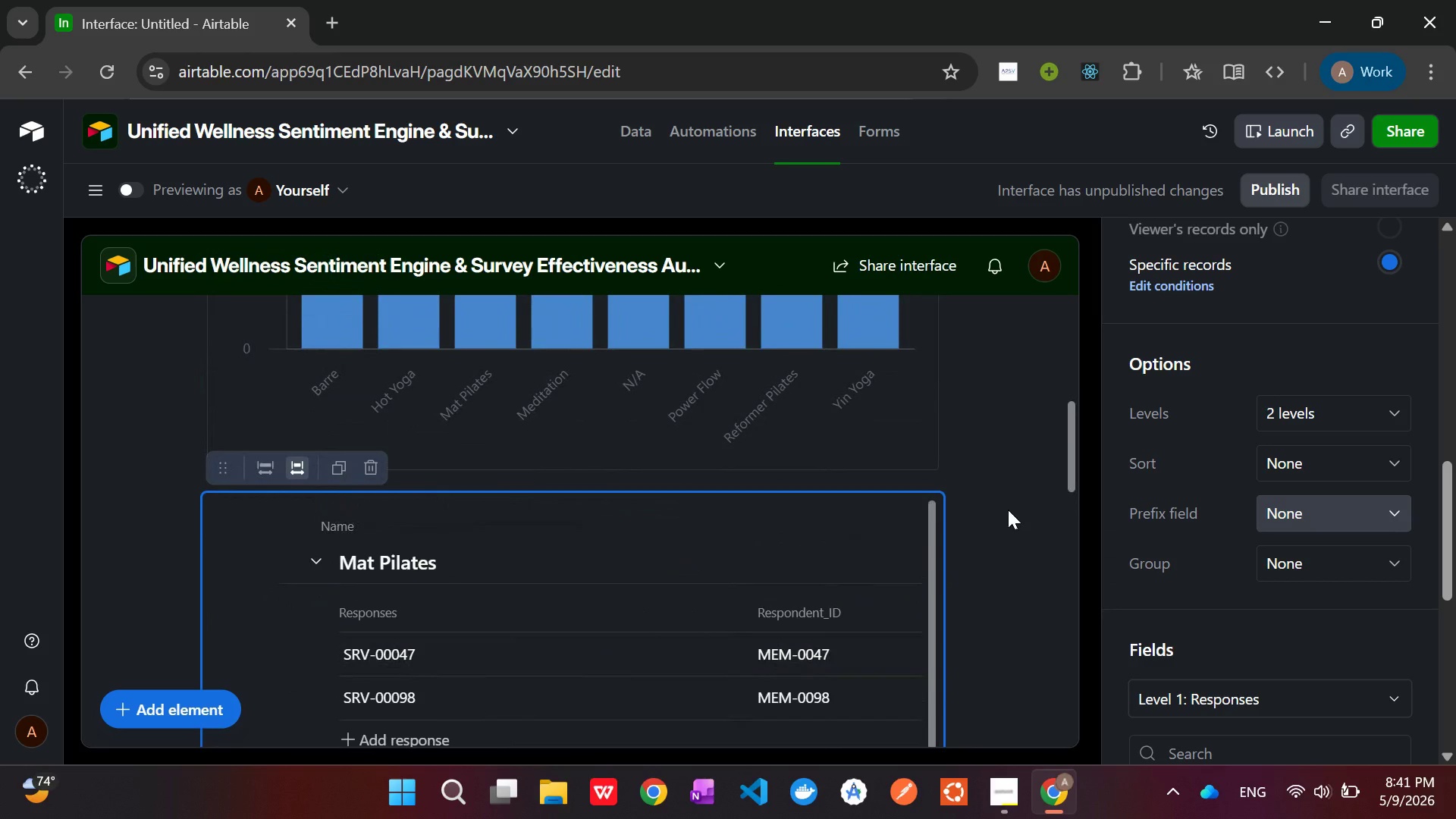 
wait(13.01)
 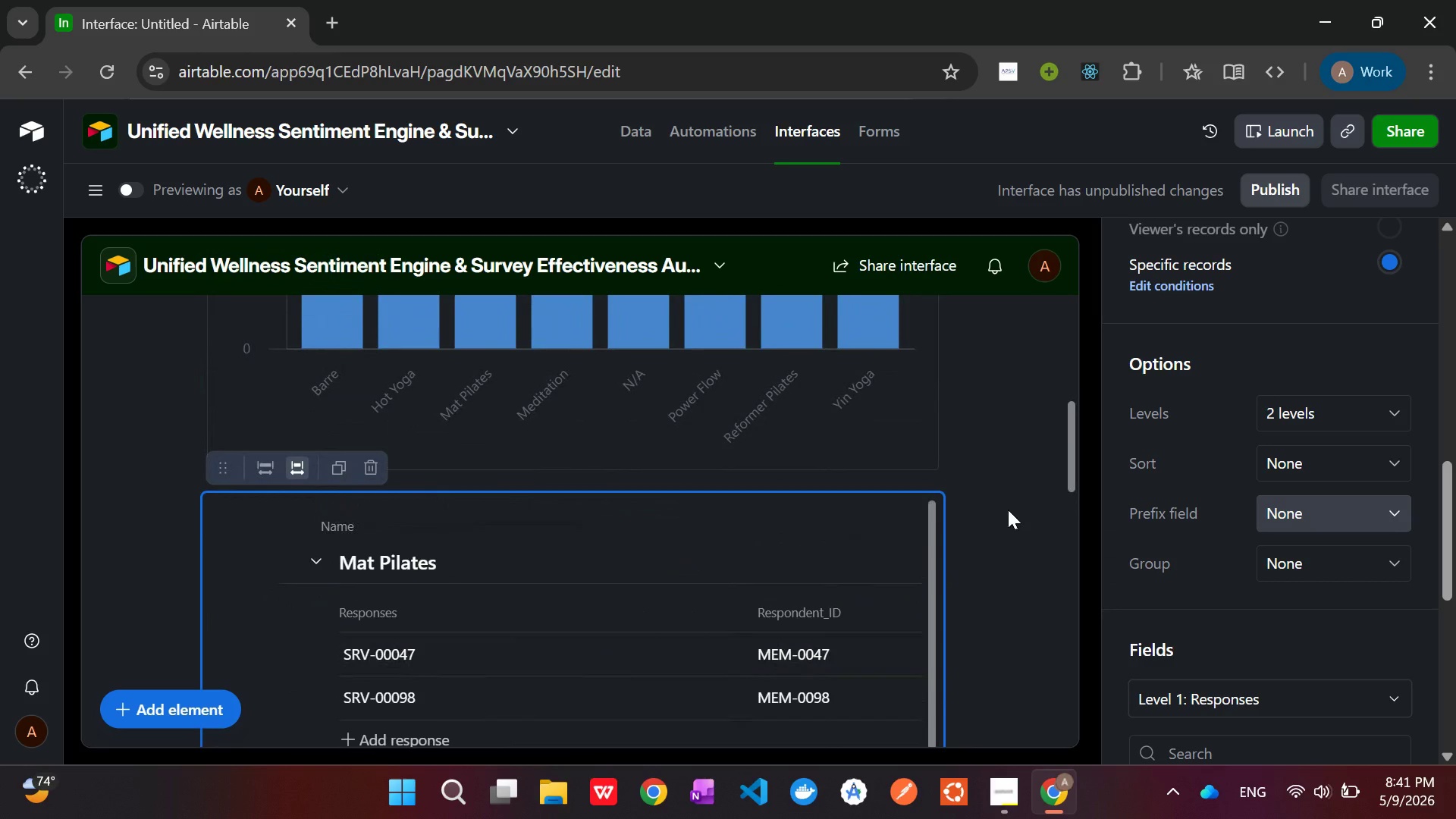 
scroll: coordinate [1210, 317], scroll_direction: up, amount: 11.0
 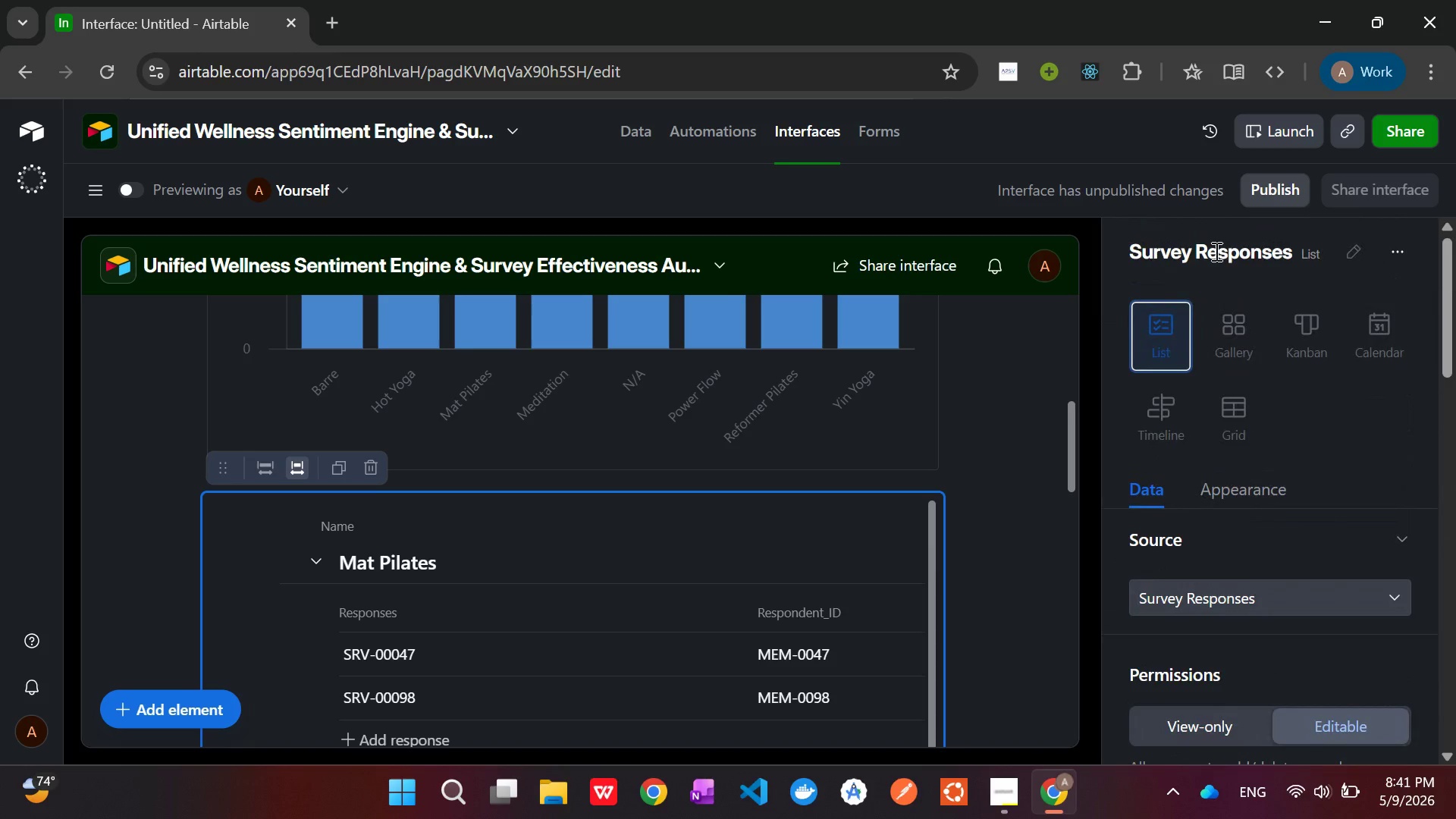 
double_click([1214, 251])
 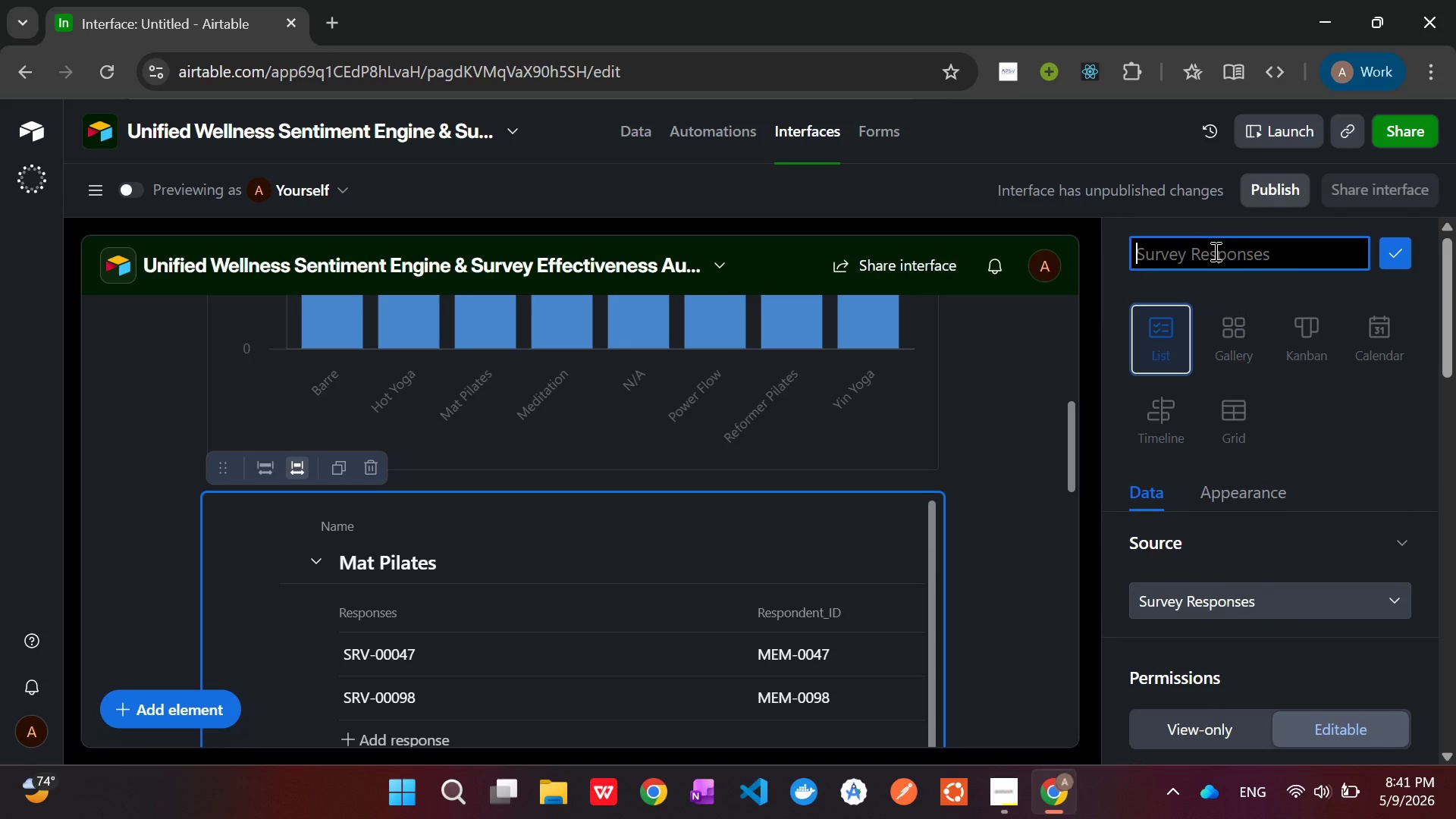 
type(Memeber Schedule Request)
 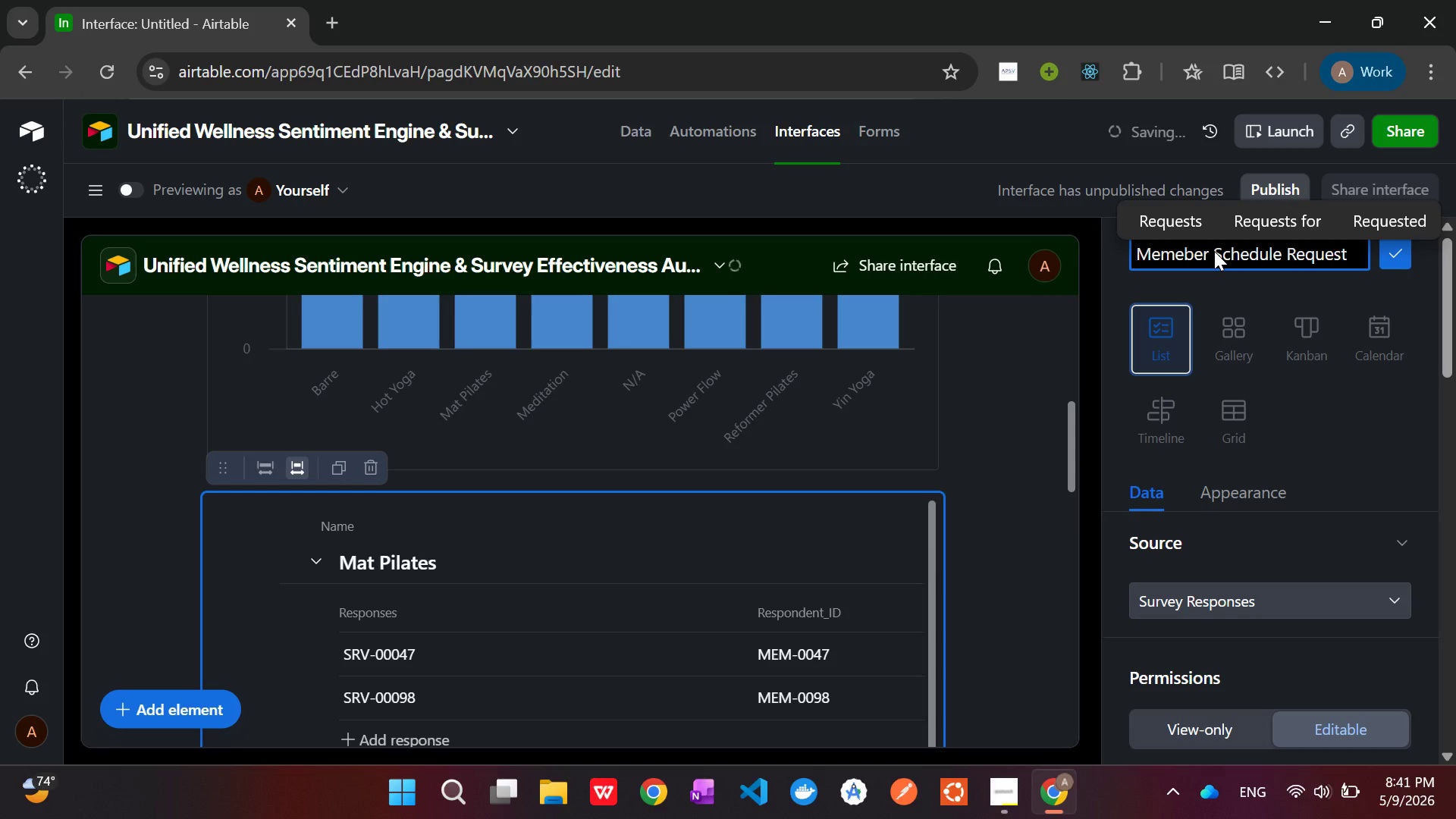 
key(Enter)
 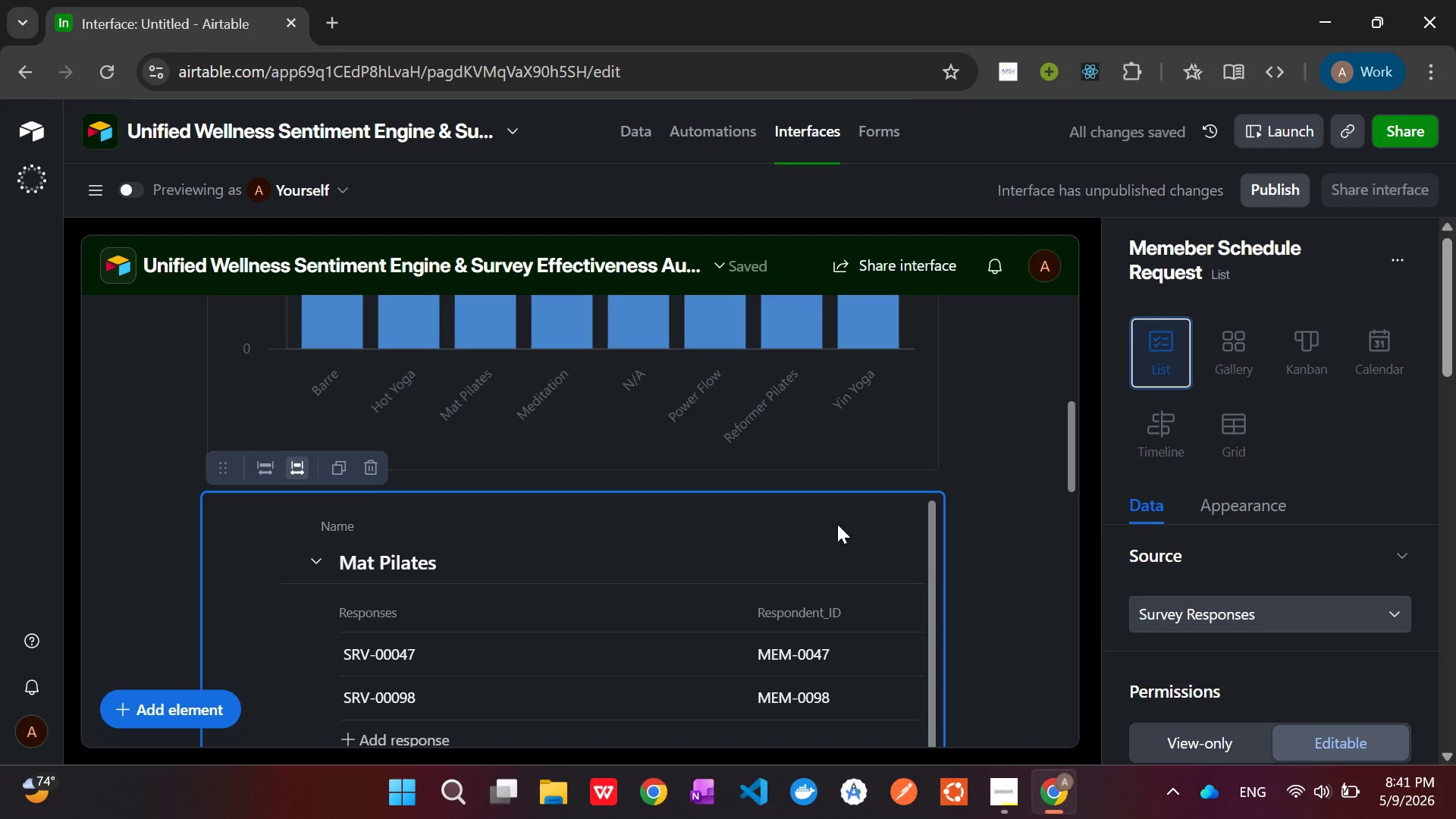 
scroll: coordinate [840, 532], scroll_direction: down, amount: 2.0
 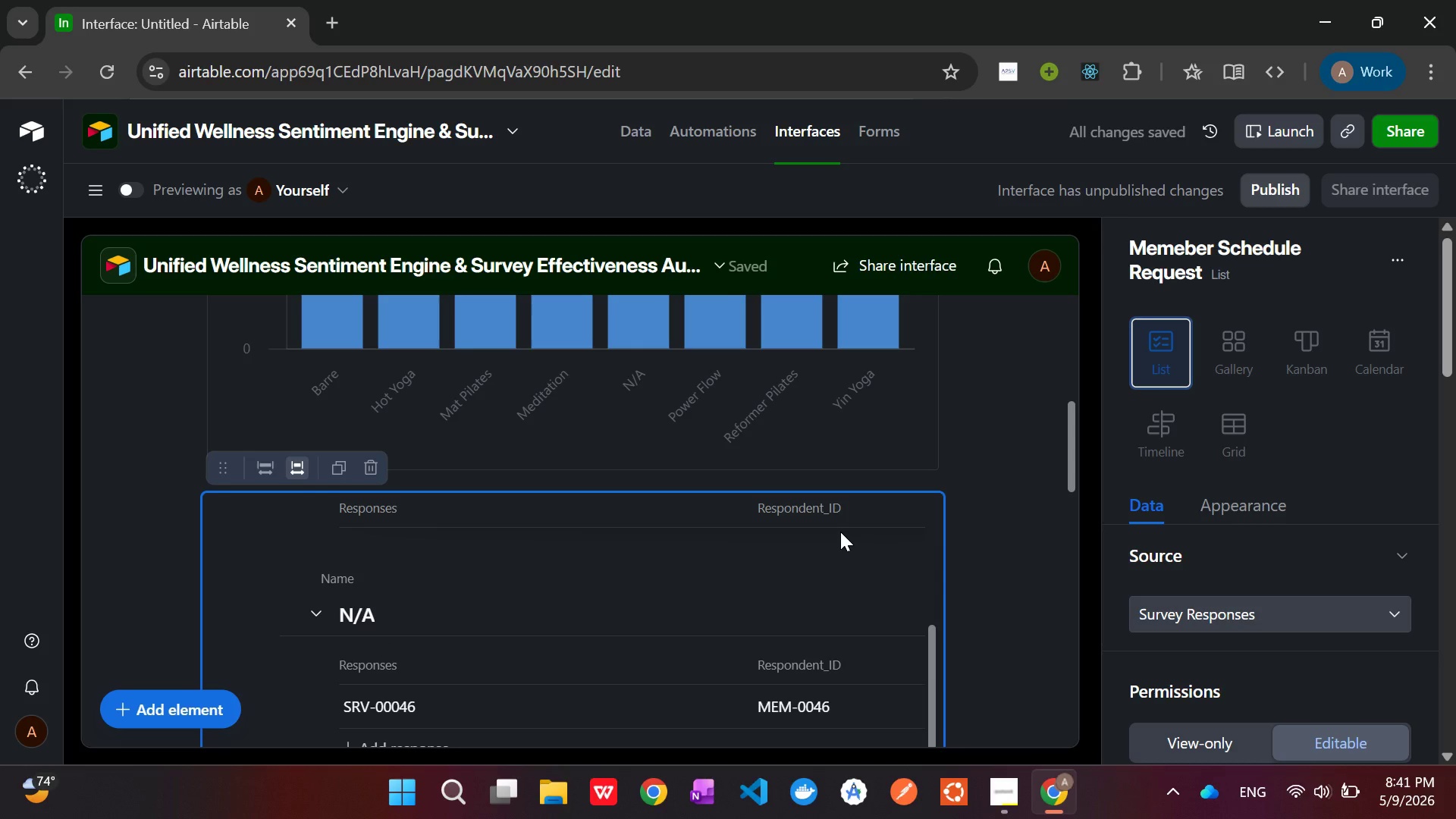 
scroll: coordinate [840, 532], scroll_direction: up, amount: 1.0
 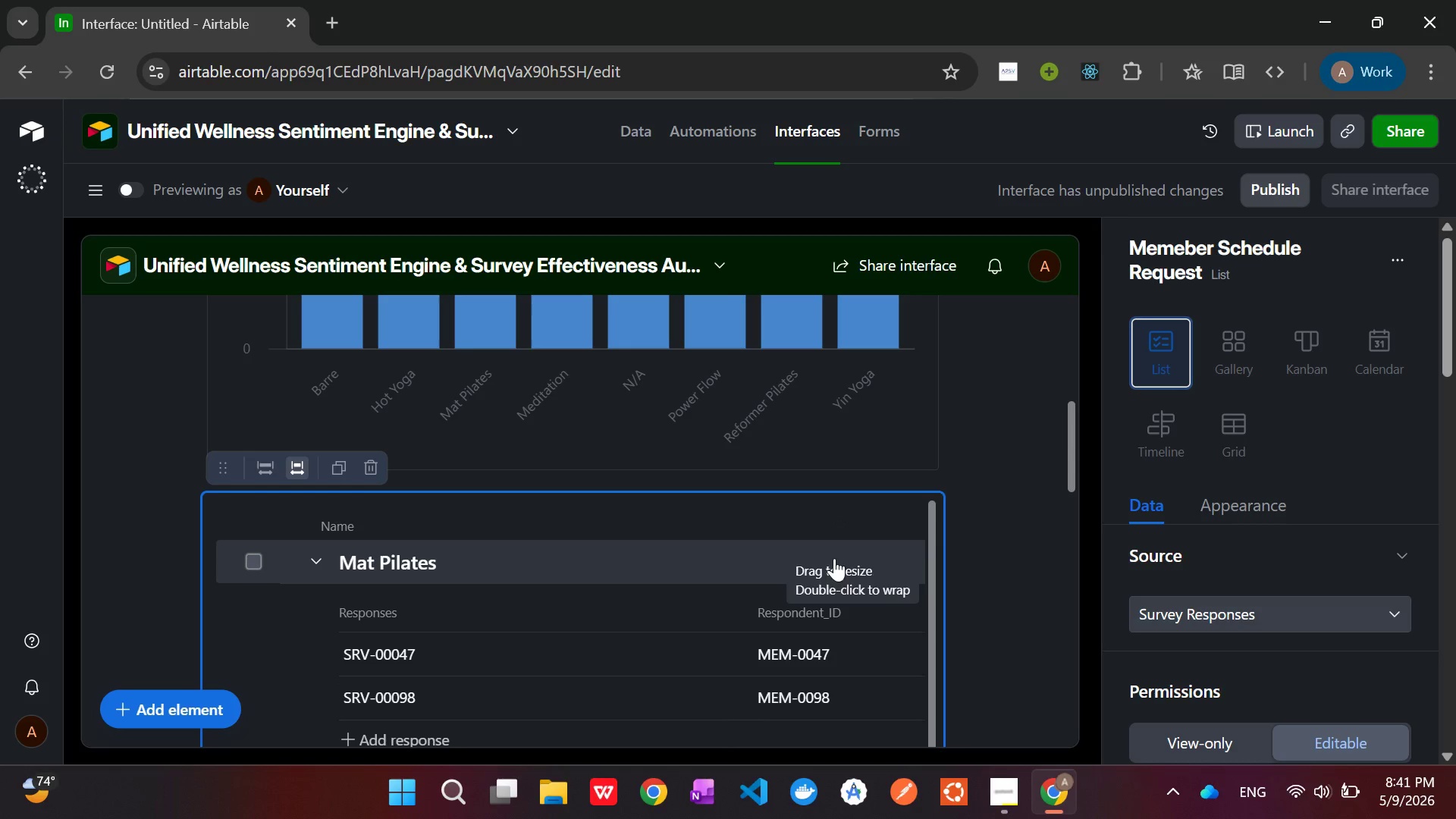 
wait(6.5)
 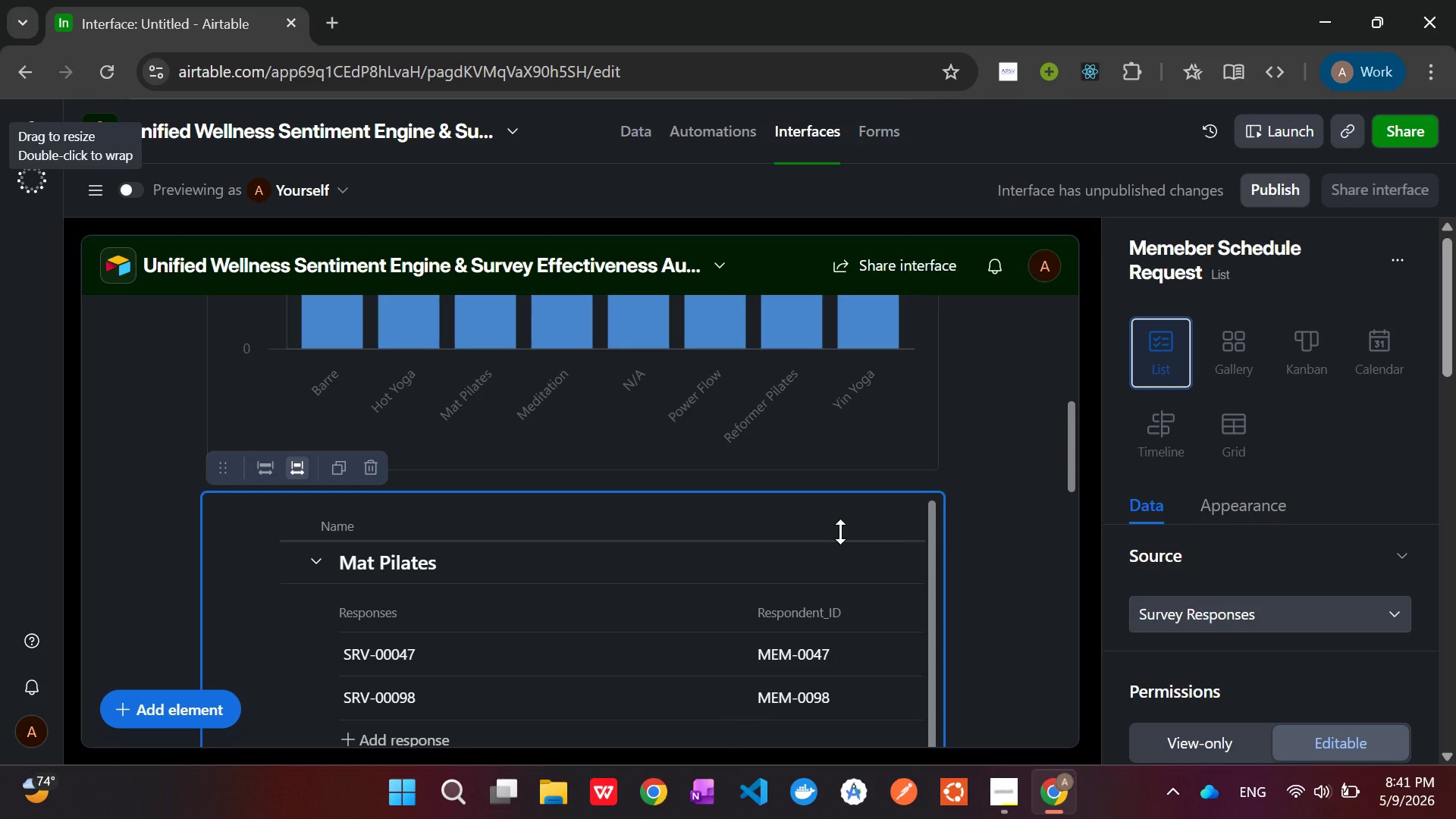 
left_click([645, 584])
 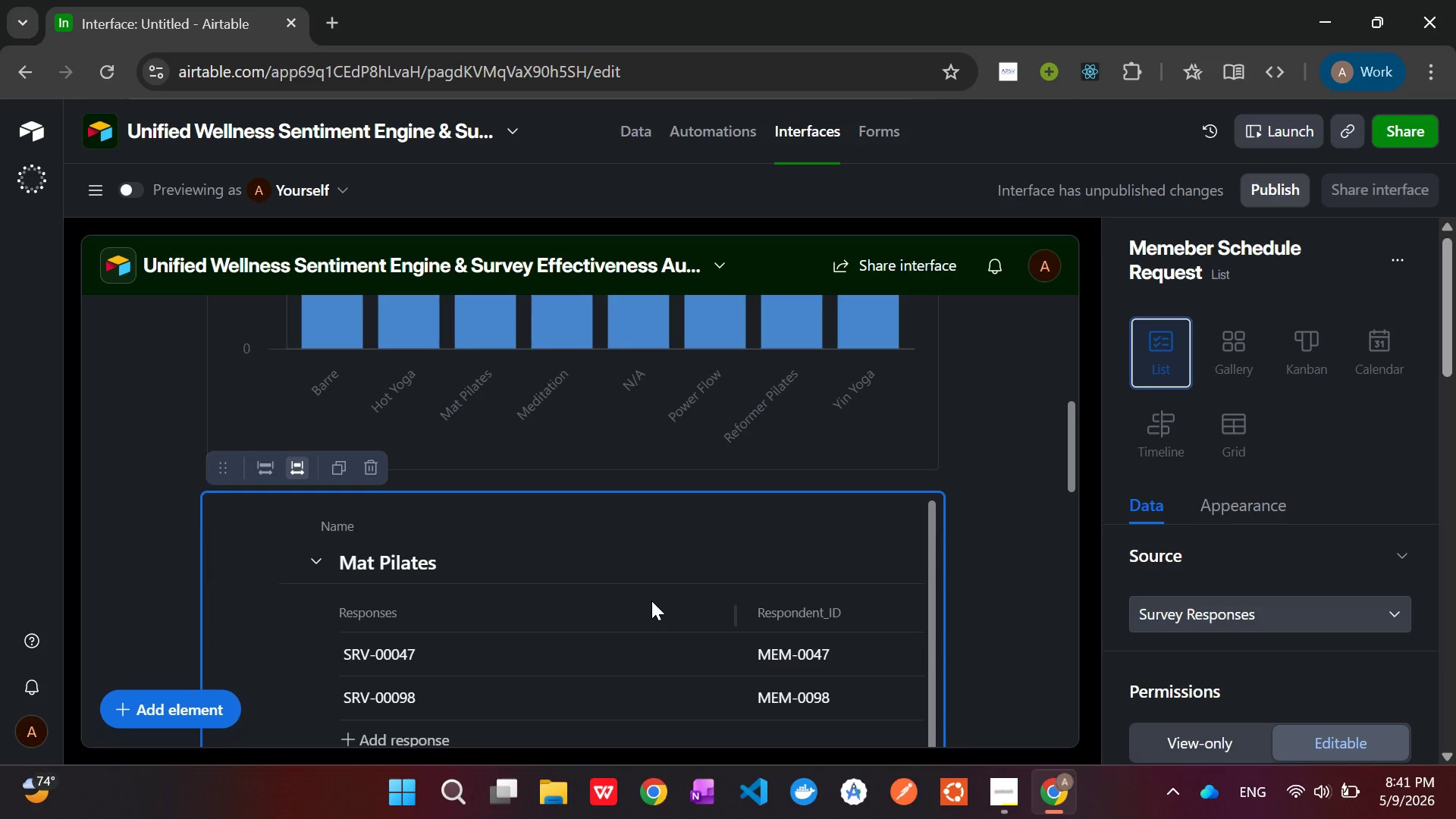 
wait(7.84)
 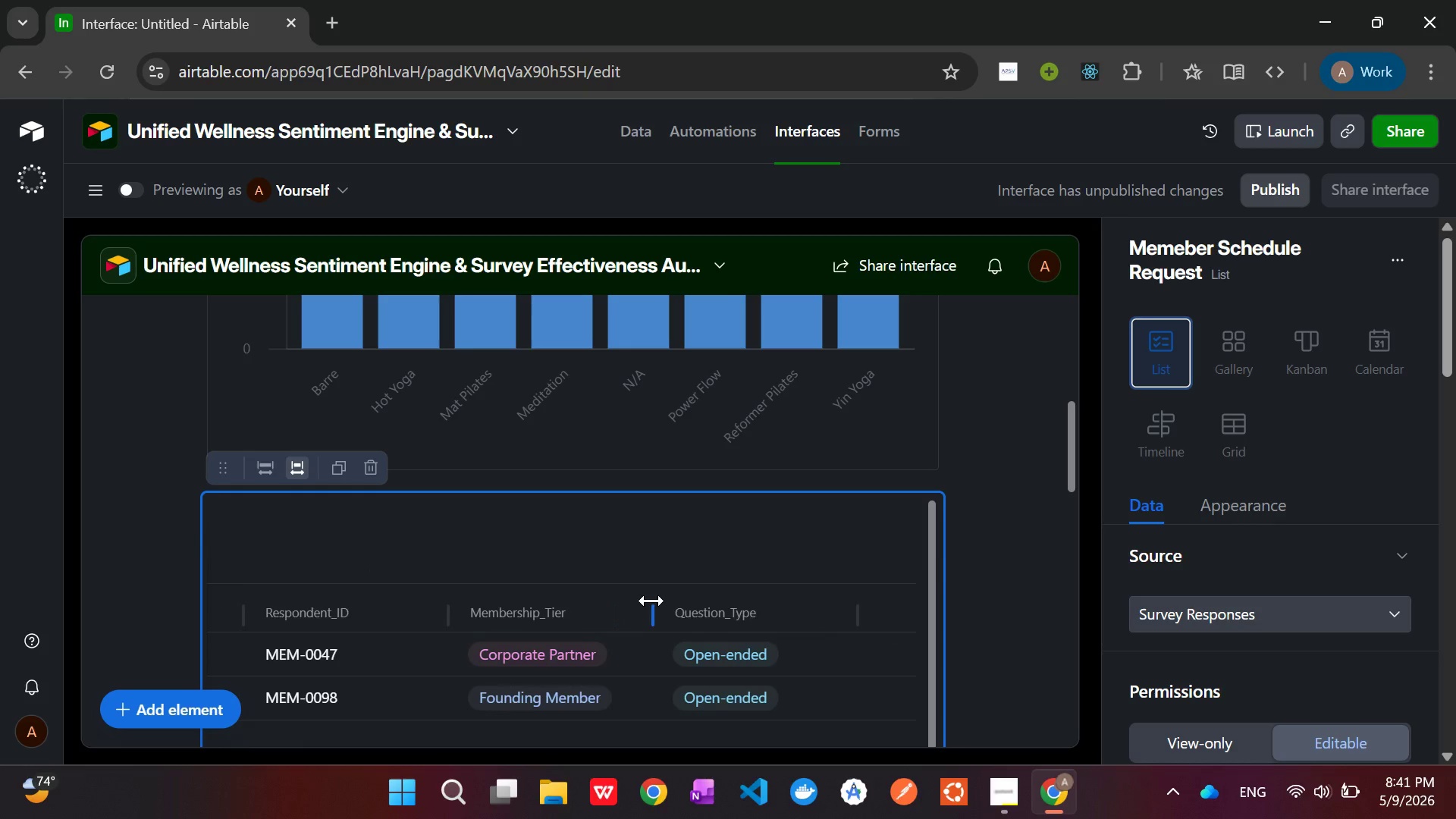 
scroll: coordinate [651, 601], scroll_direction: down, amount: 6.0
 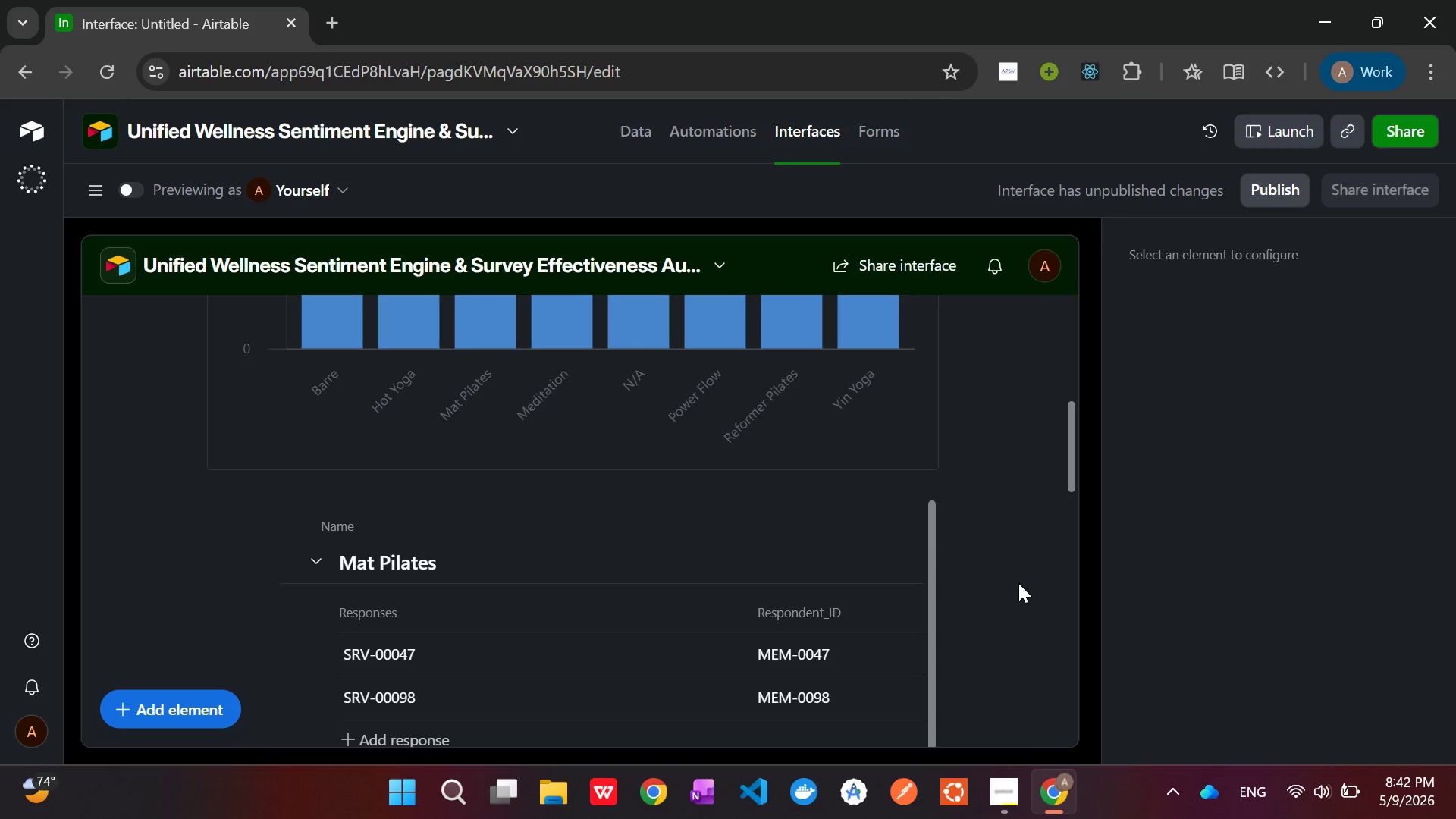 
wait(12.92)
 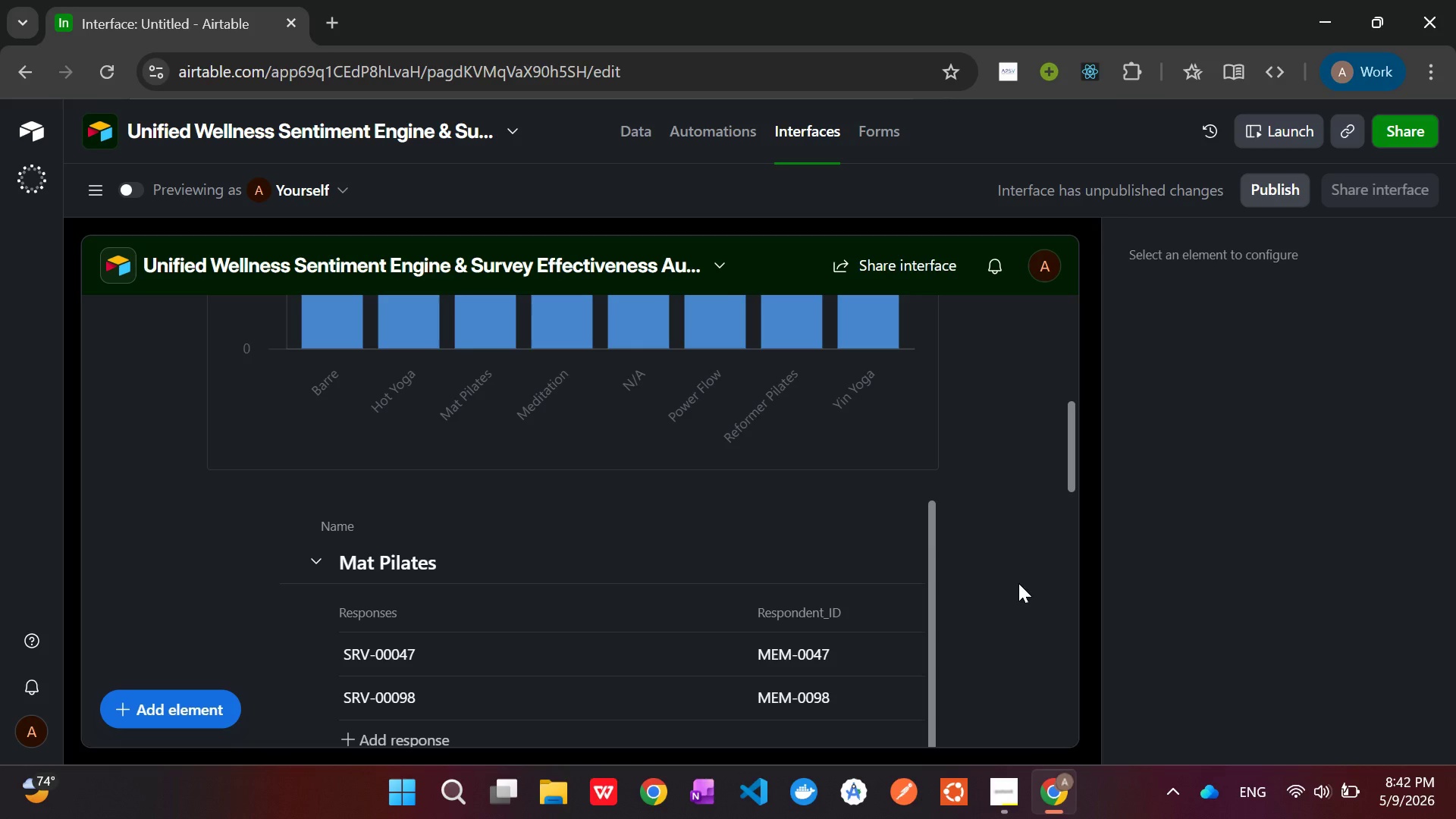 
left_click([1009, 818])